 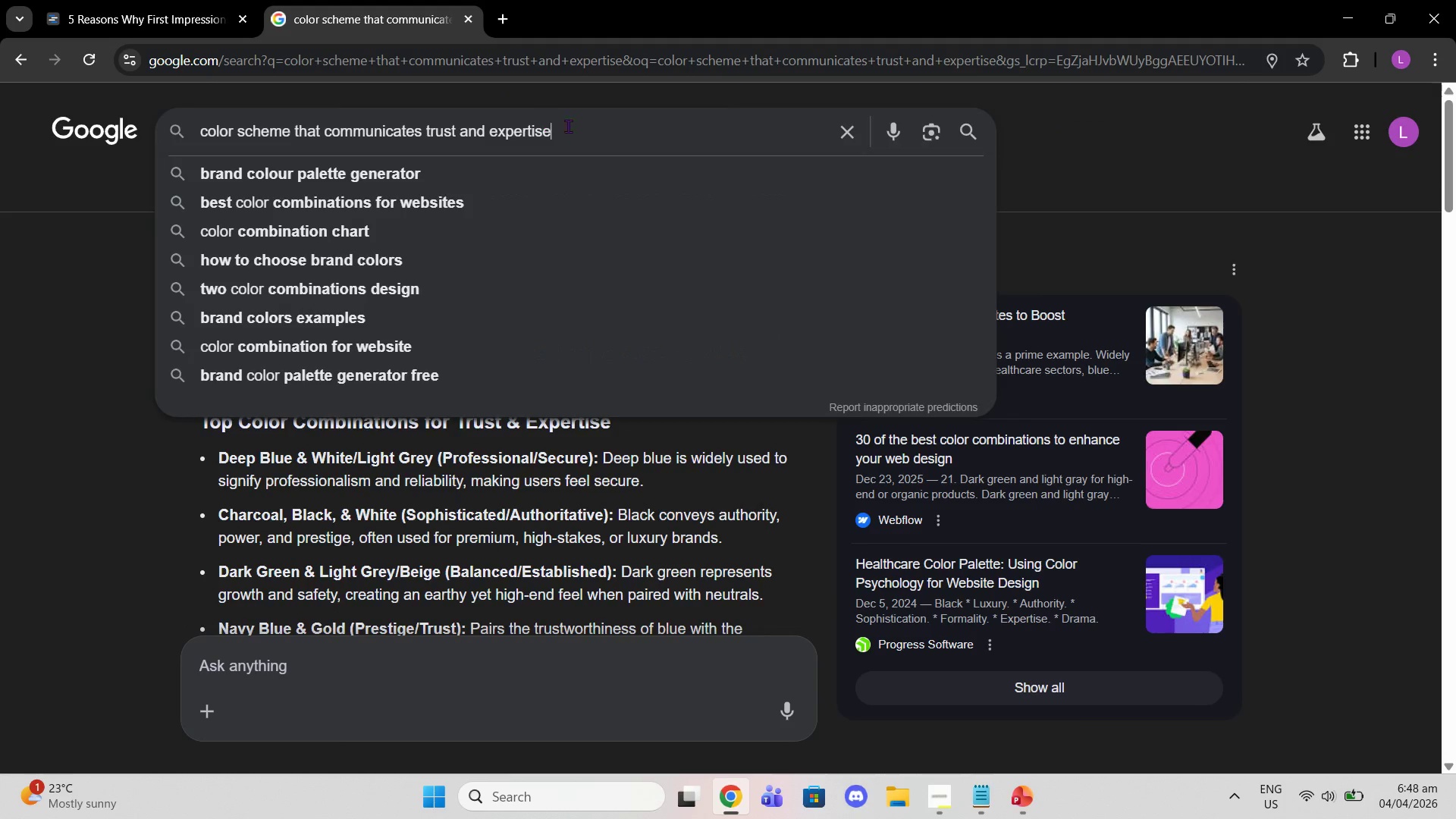 
left_click([587, 130])
 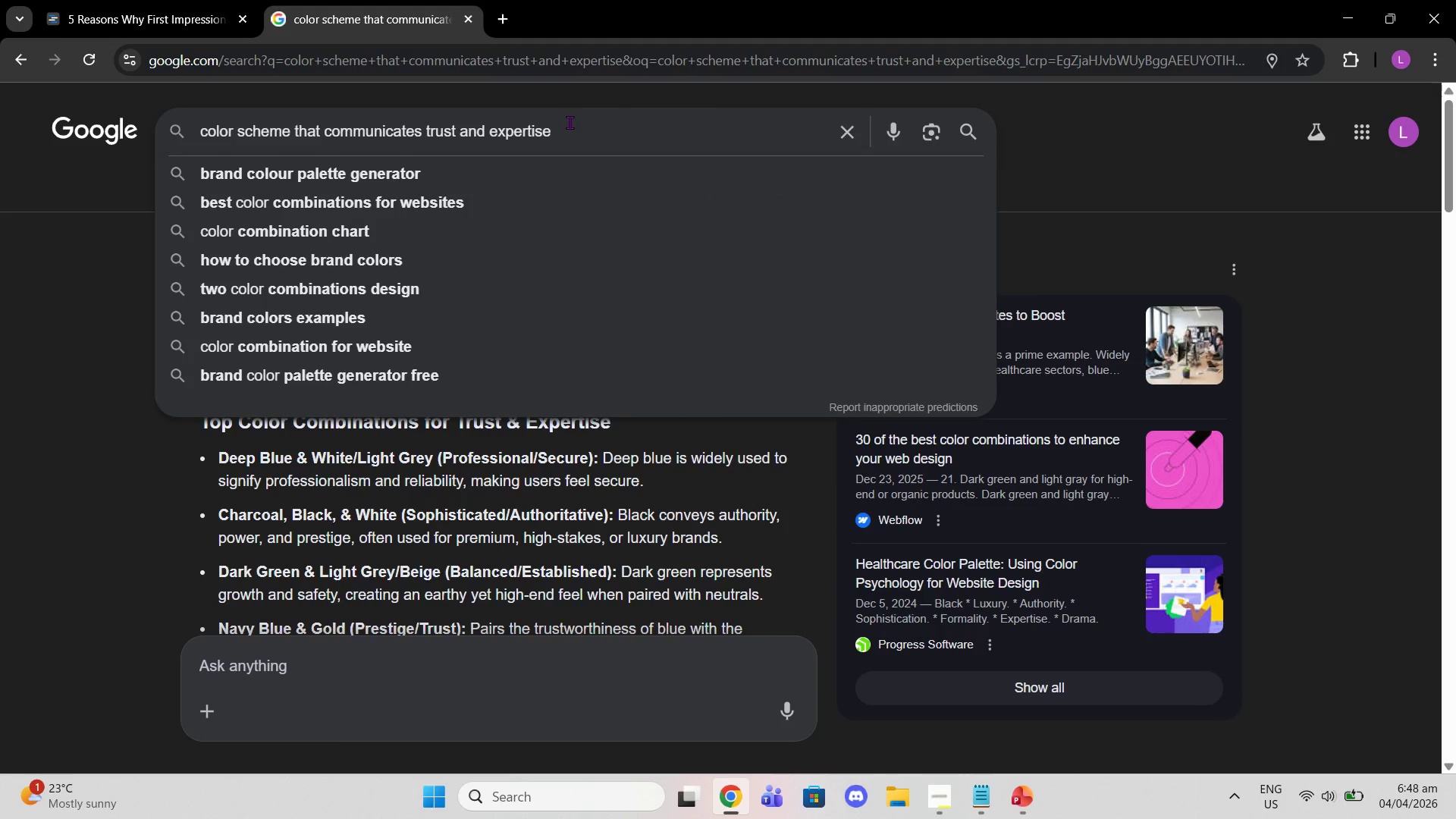 
type( USED IN PRESENTATIONS)
 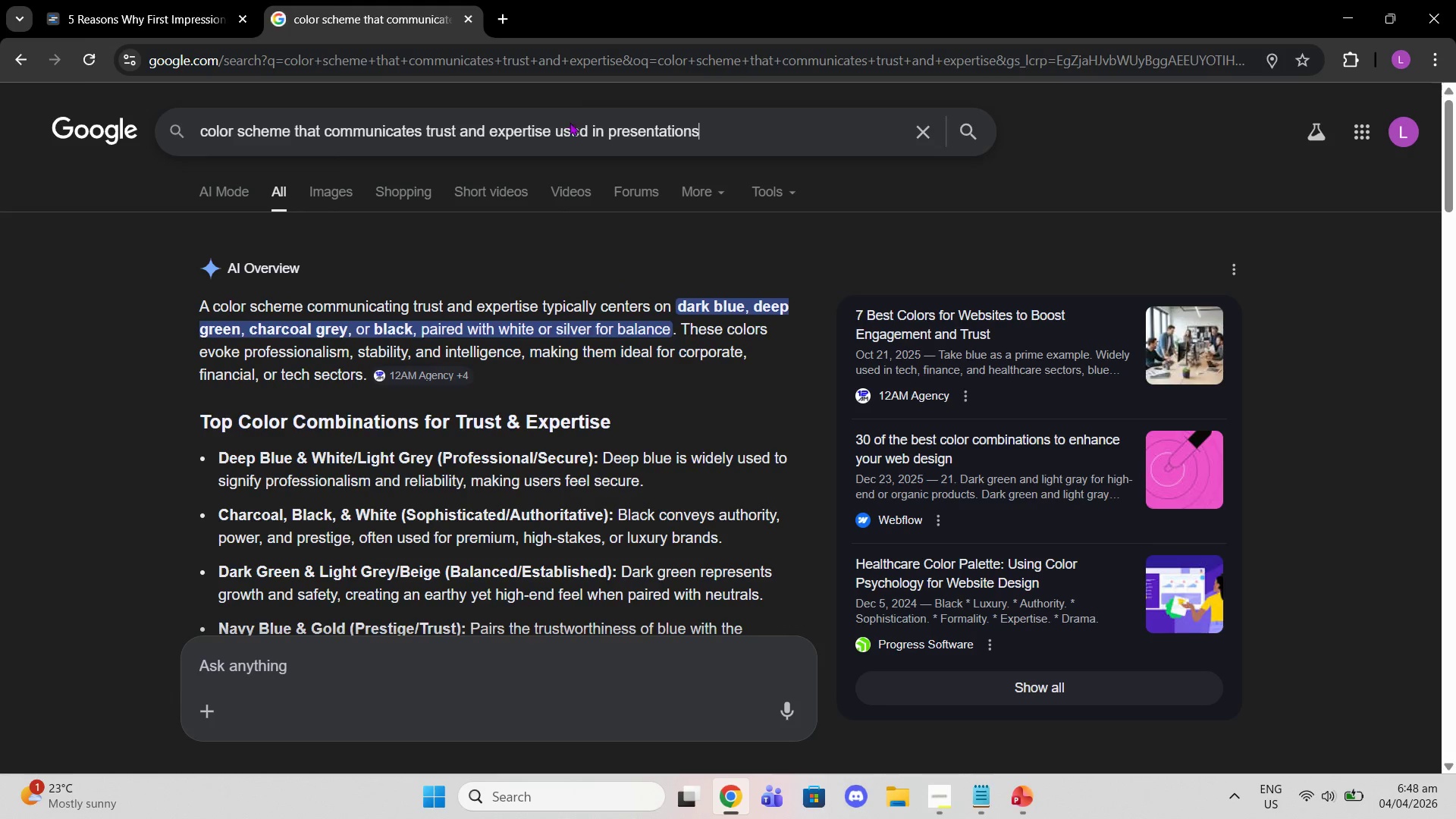 
key(Enter)
 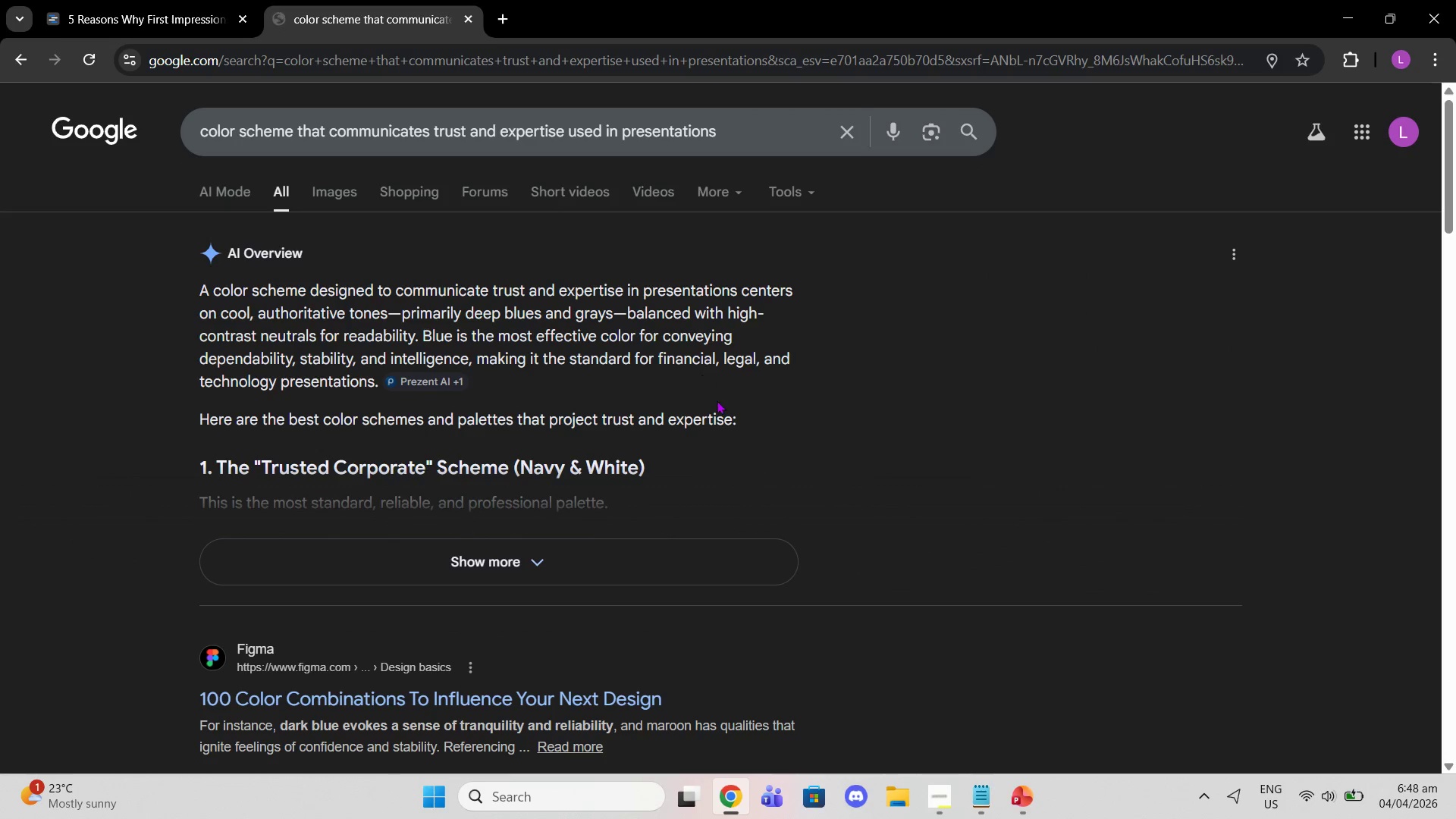 
wait(9.2)
 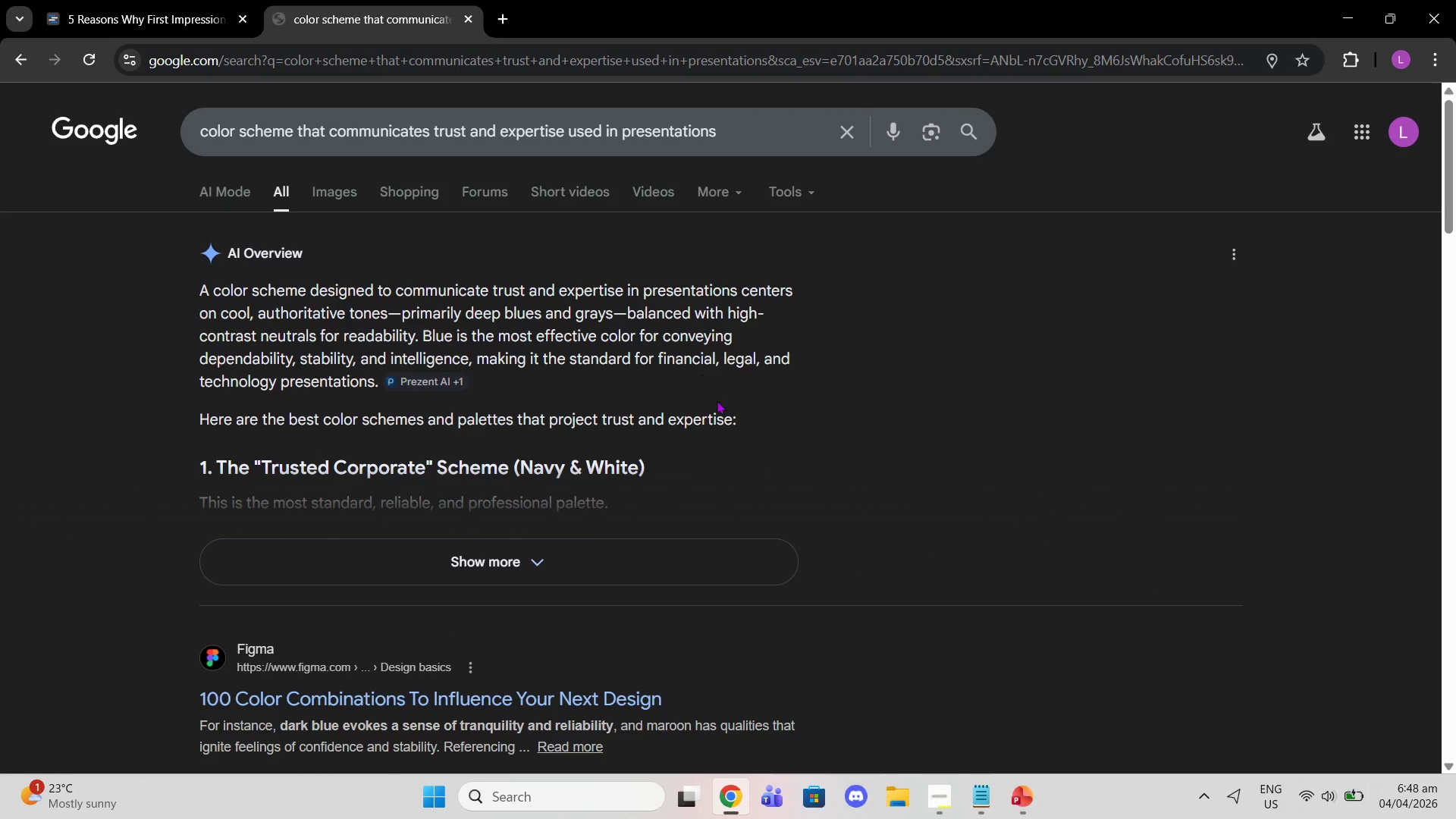 
left_click([695, 551])
 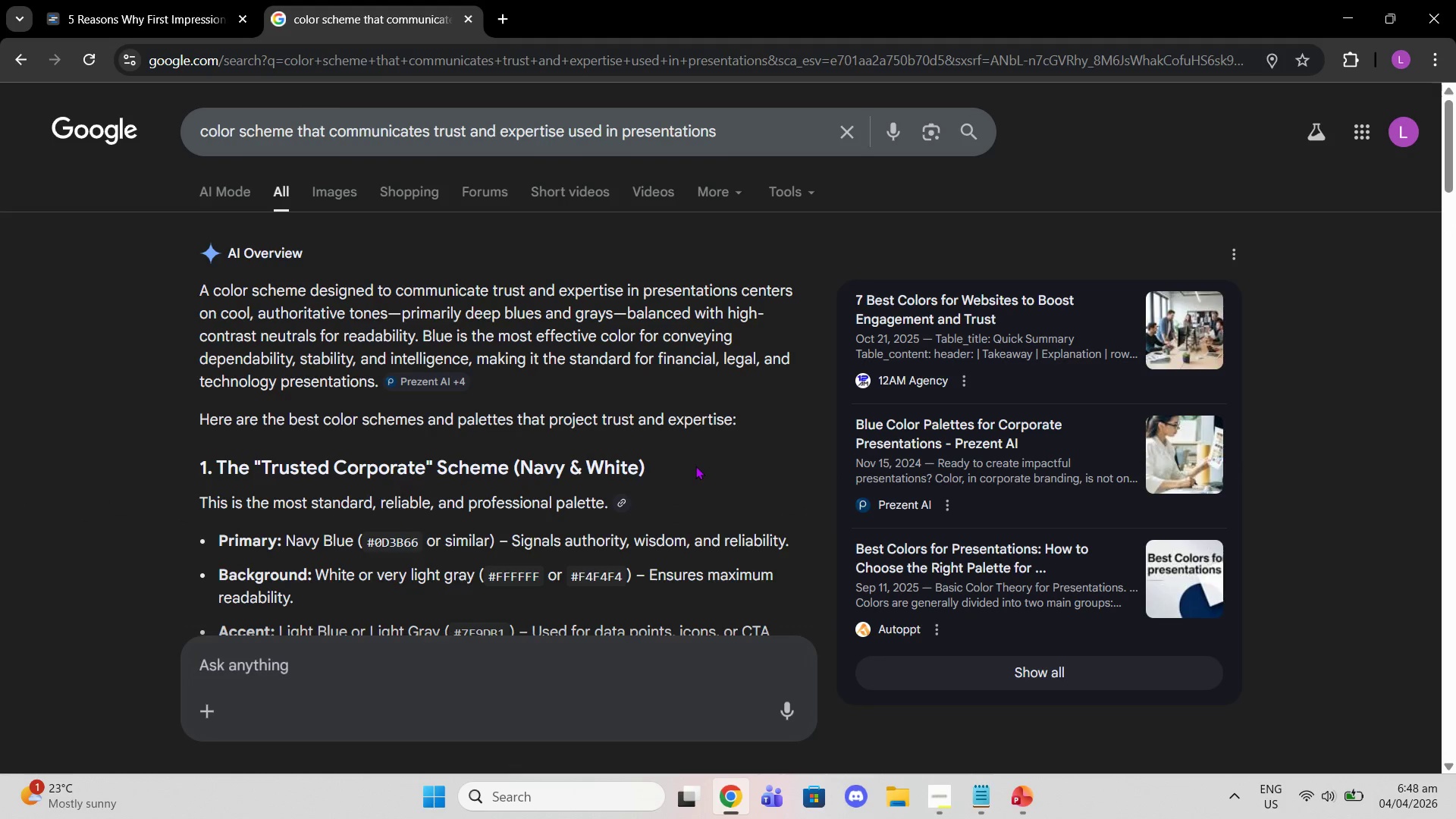 
scroll: coordinate [698, 463], scroll_direction: down, amount: 2.0
 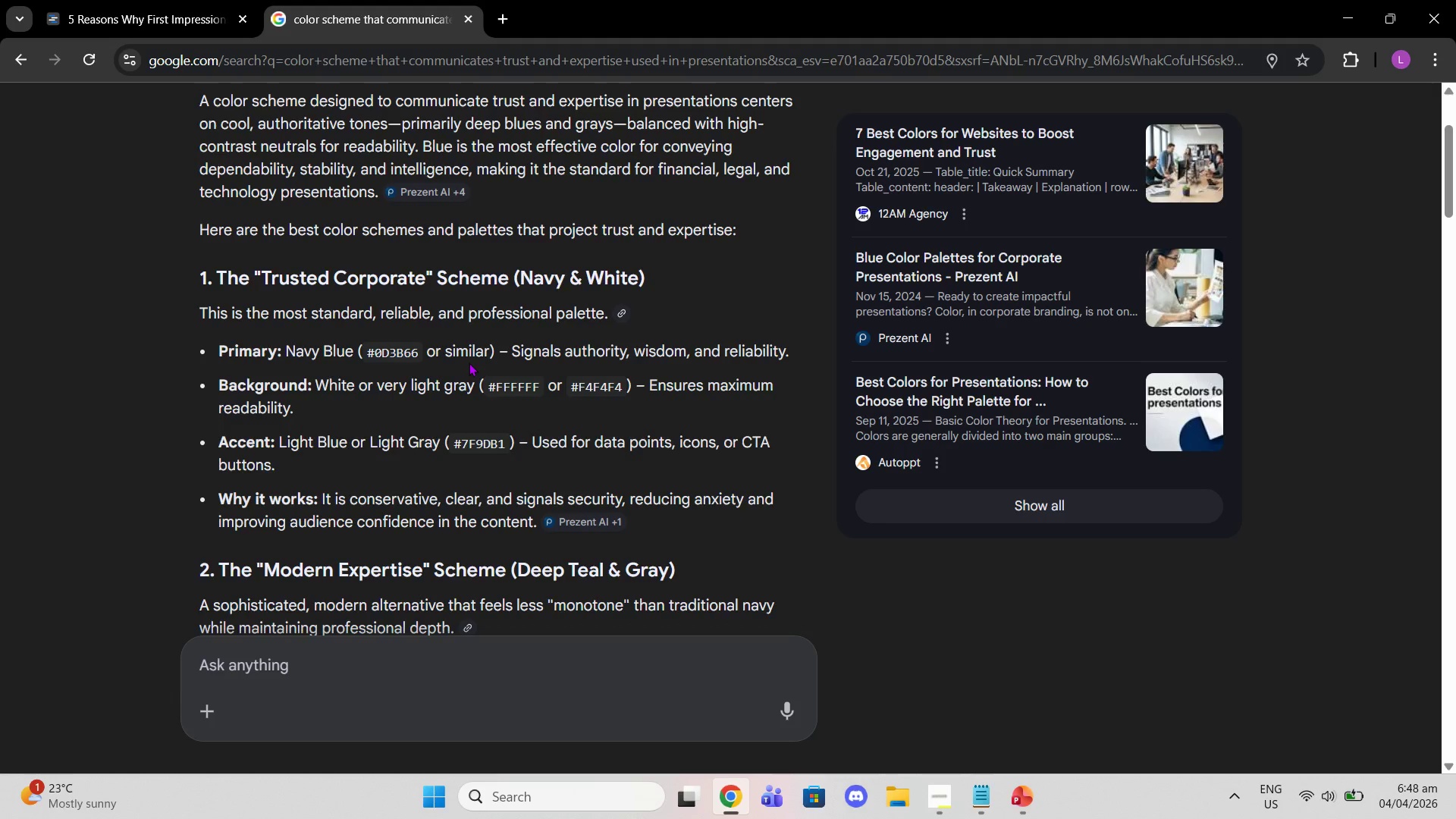 
wait(38.42)
 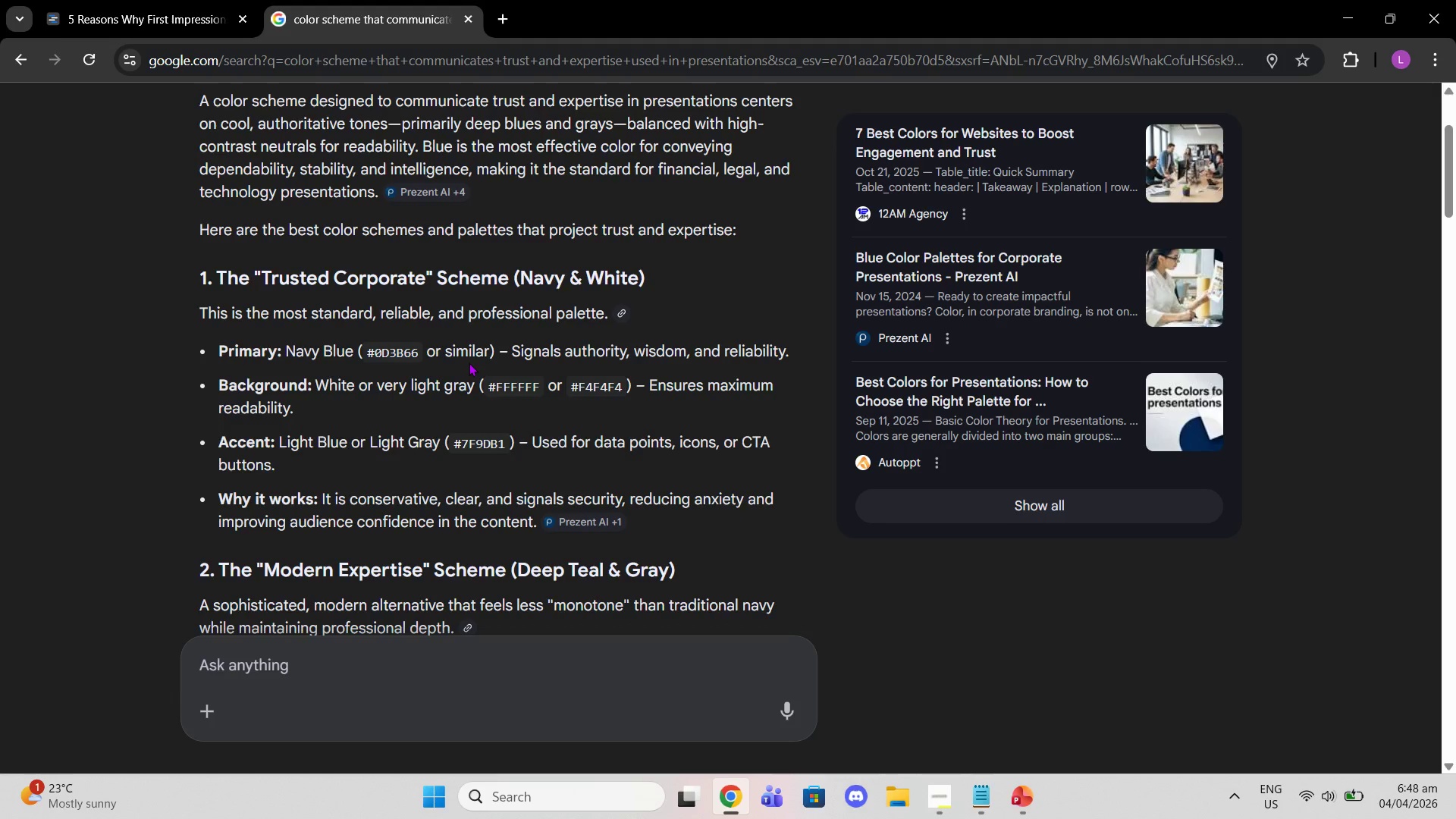 
scroll: coordinate [525, 425], scroll_direction: down, amount: 3.0
 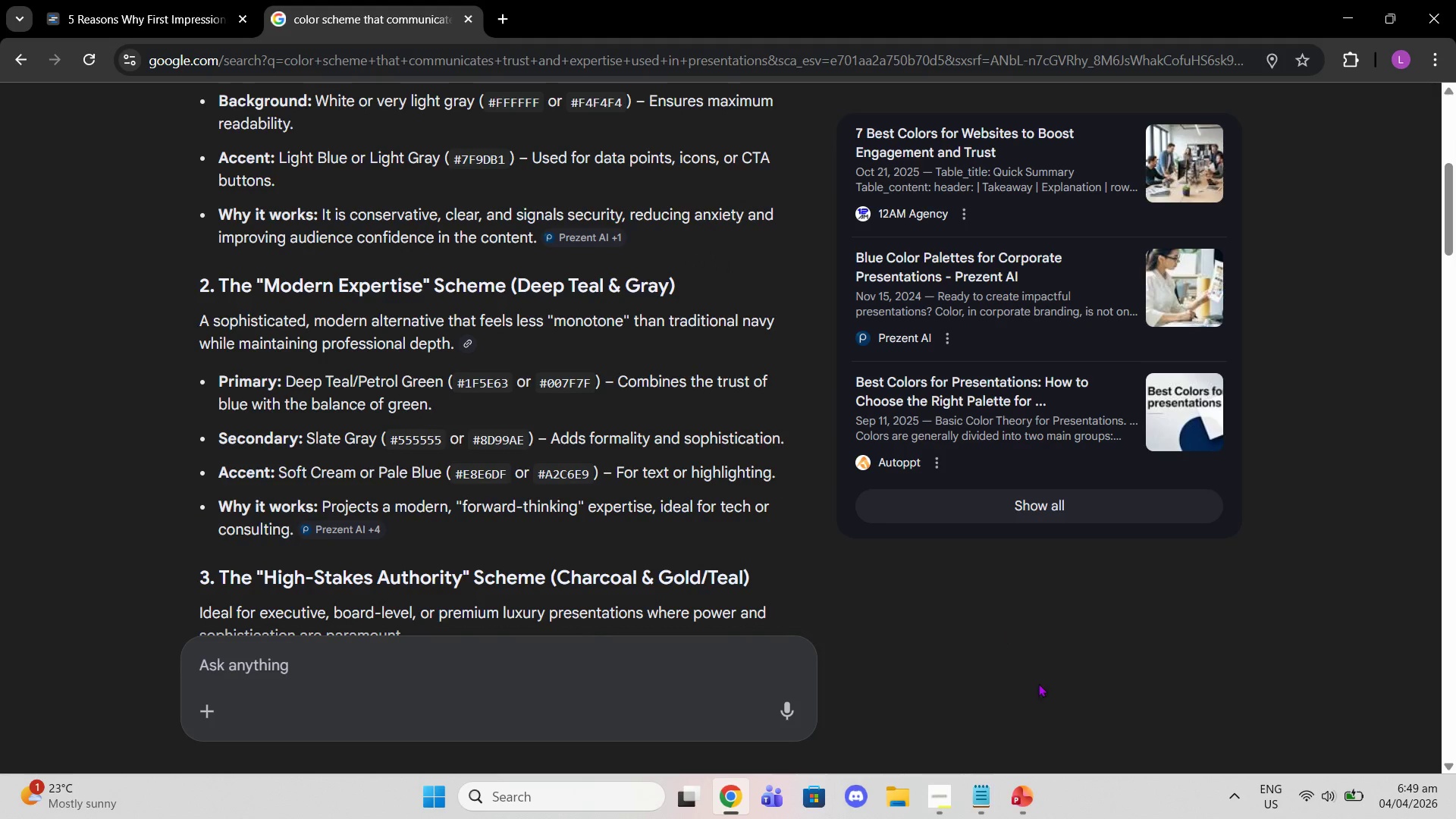 
left_click([1015, 792])
 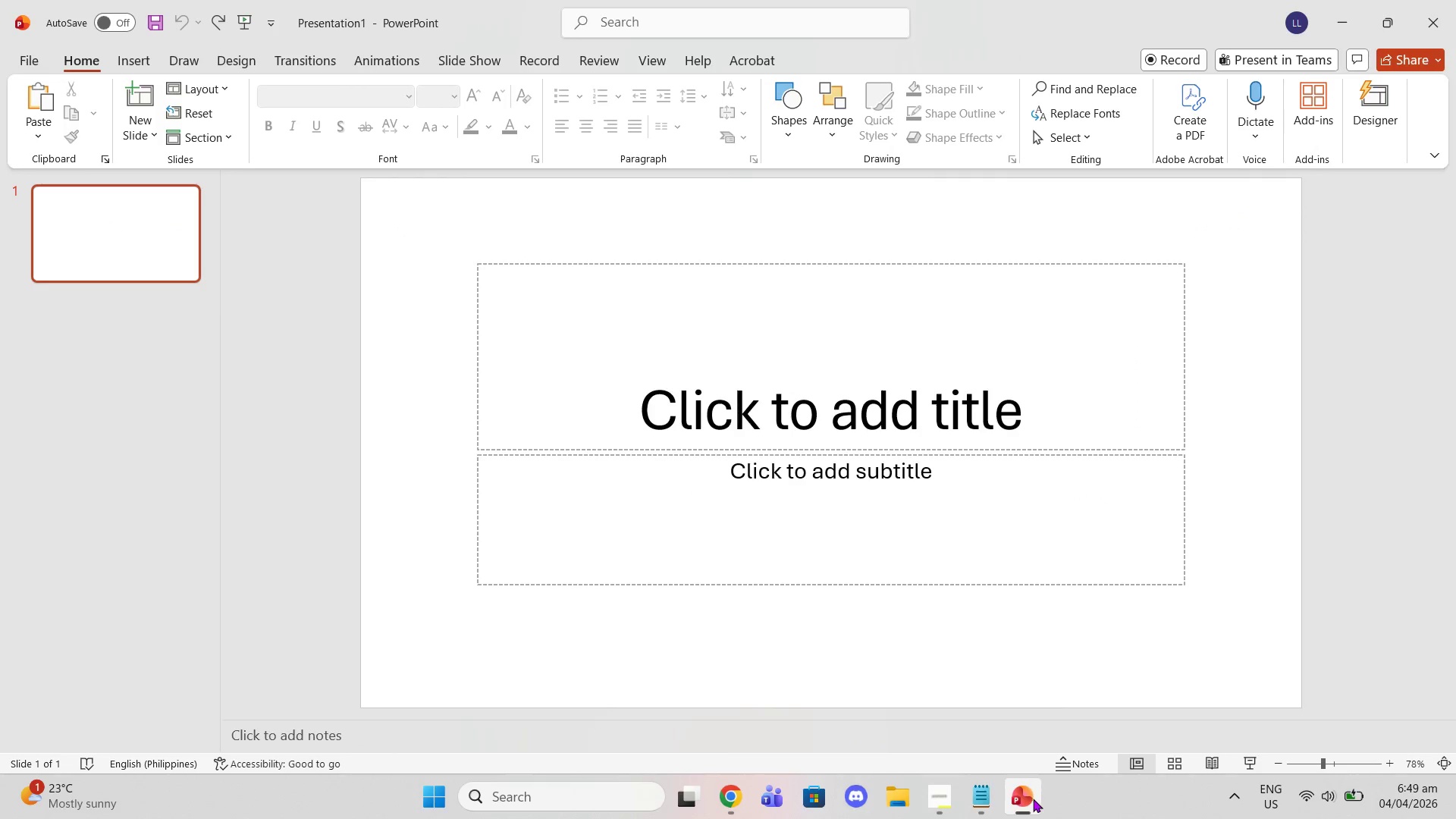 
left_click([984, 798])
 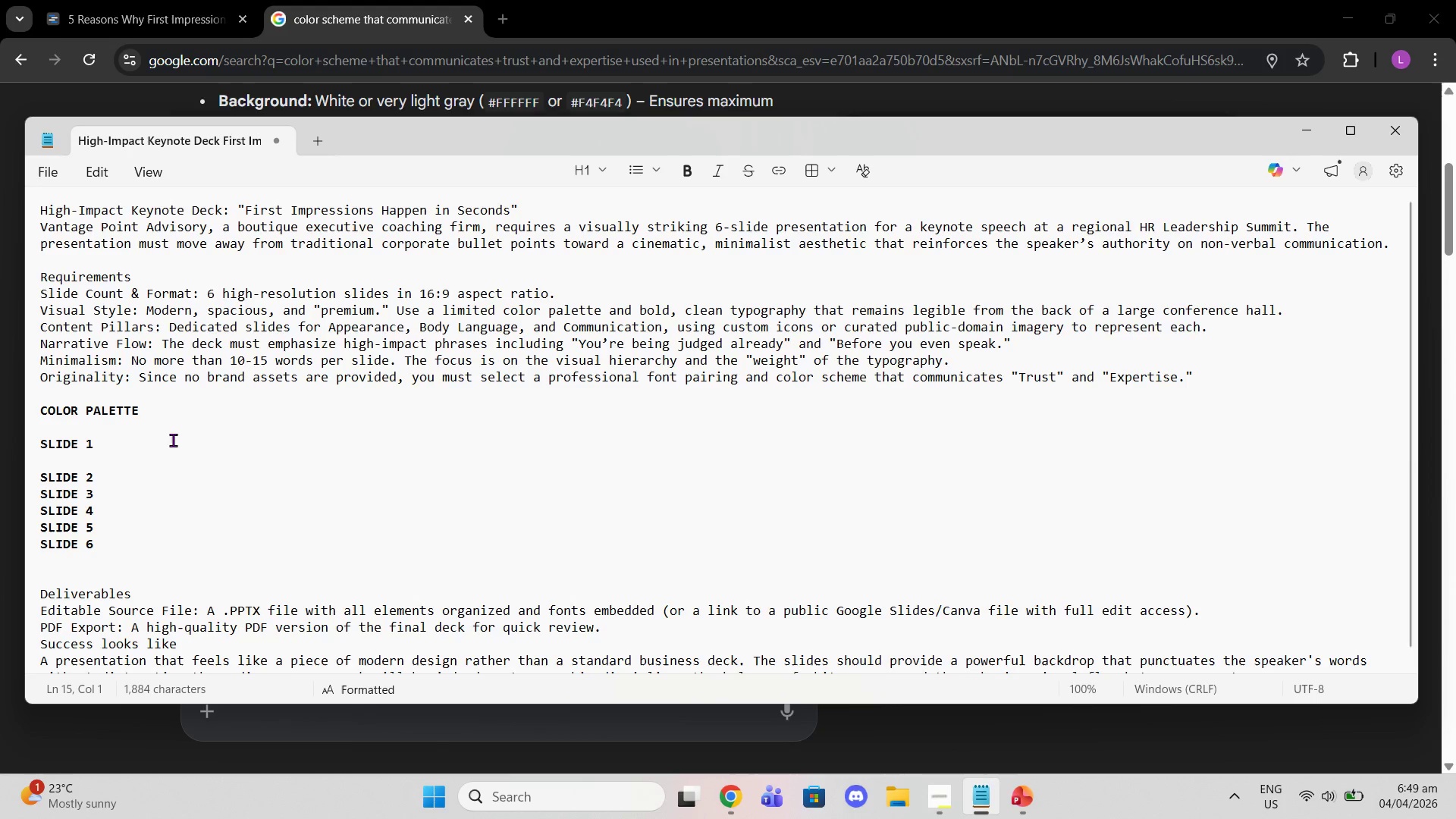 
left_click([152, 392])
 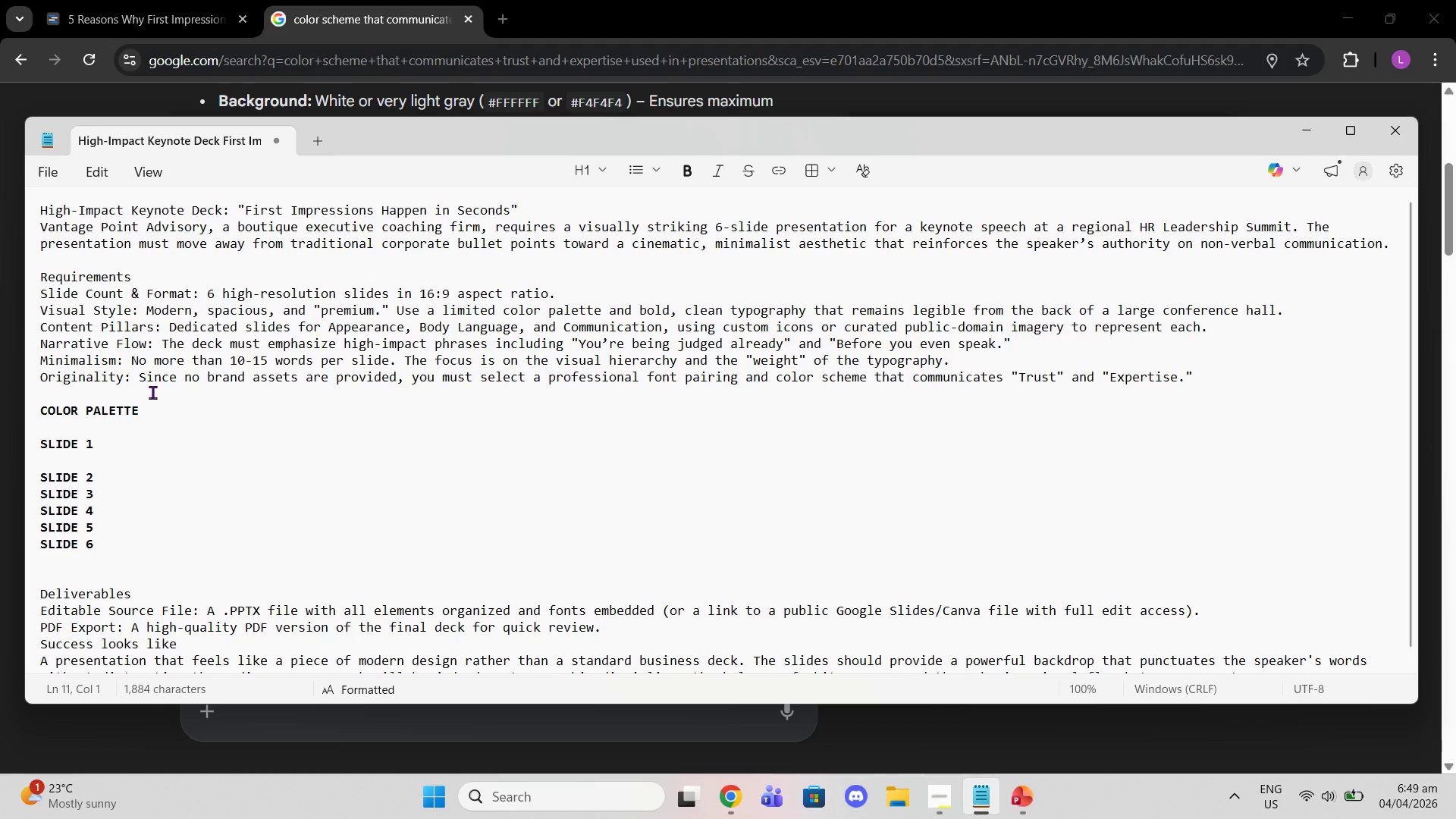 
key(Enter)
 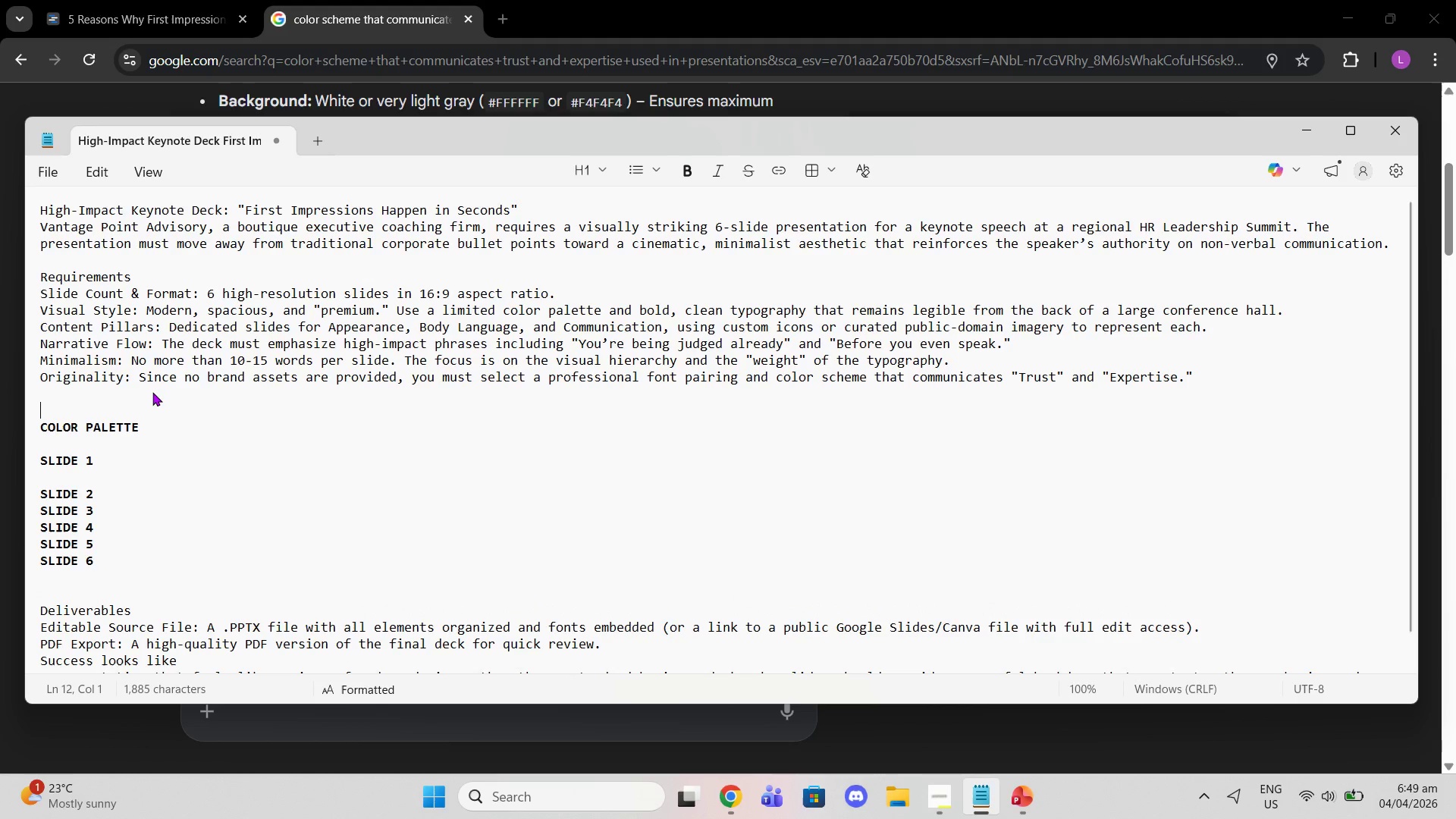 
type(FONTS)
key(Backspace)
 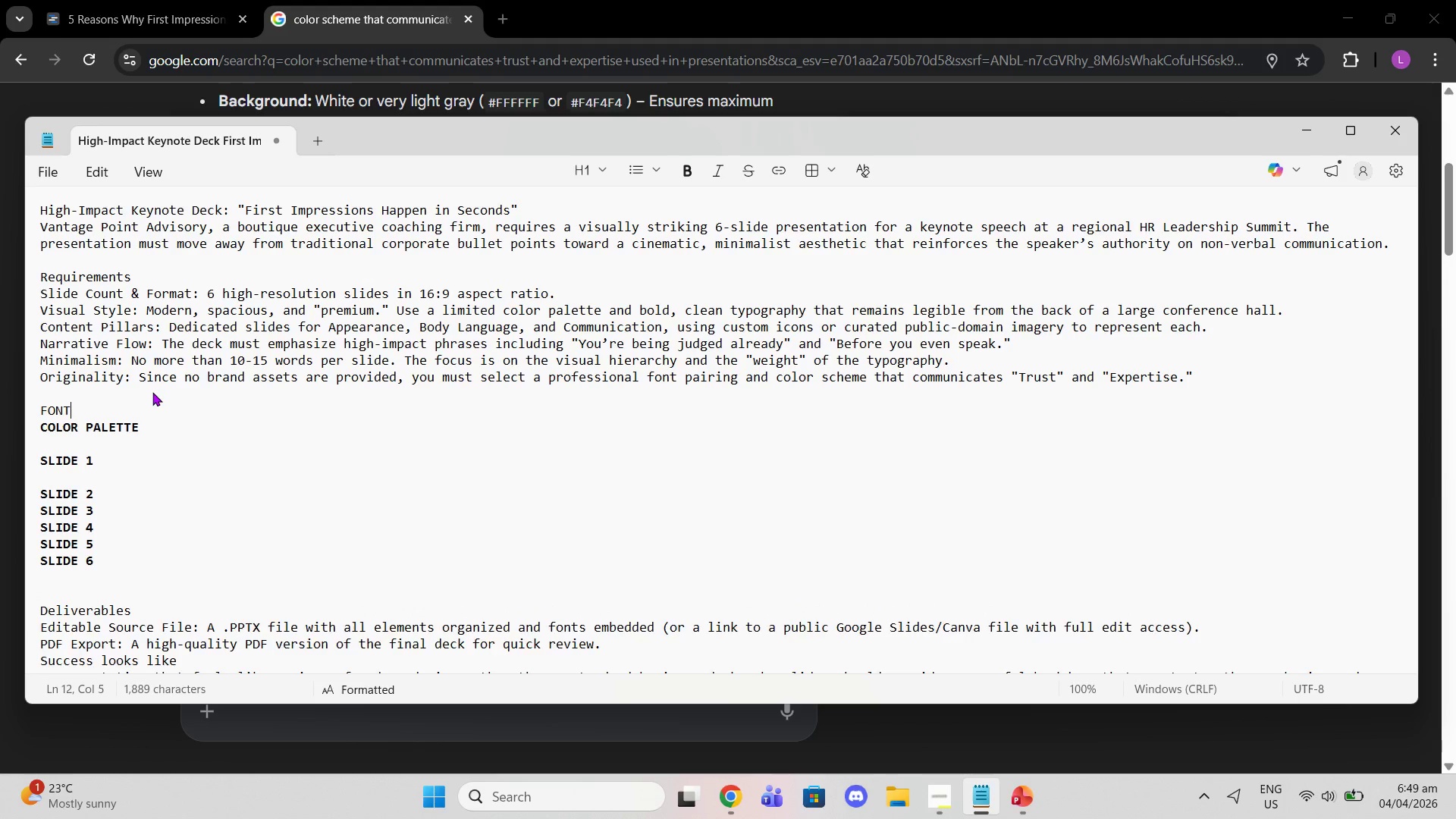 
key(Shift+Enter)
 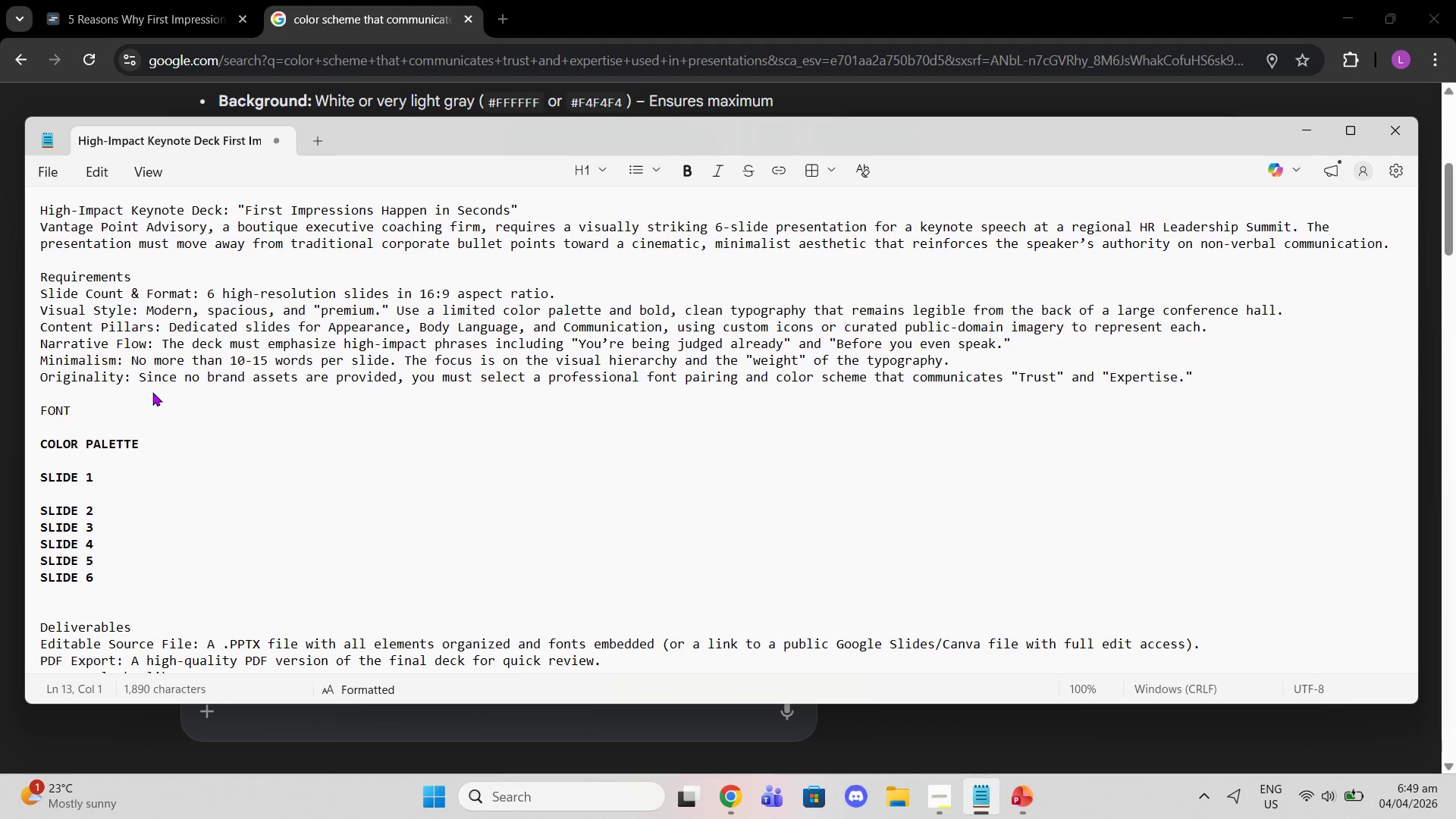 
type(HEADING MON)
key(Backspace)
key(Backspace)
key(Backspace)
key(Backspace)
type(: Montserrat Bold)
 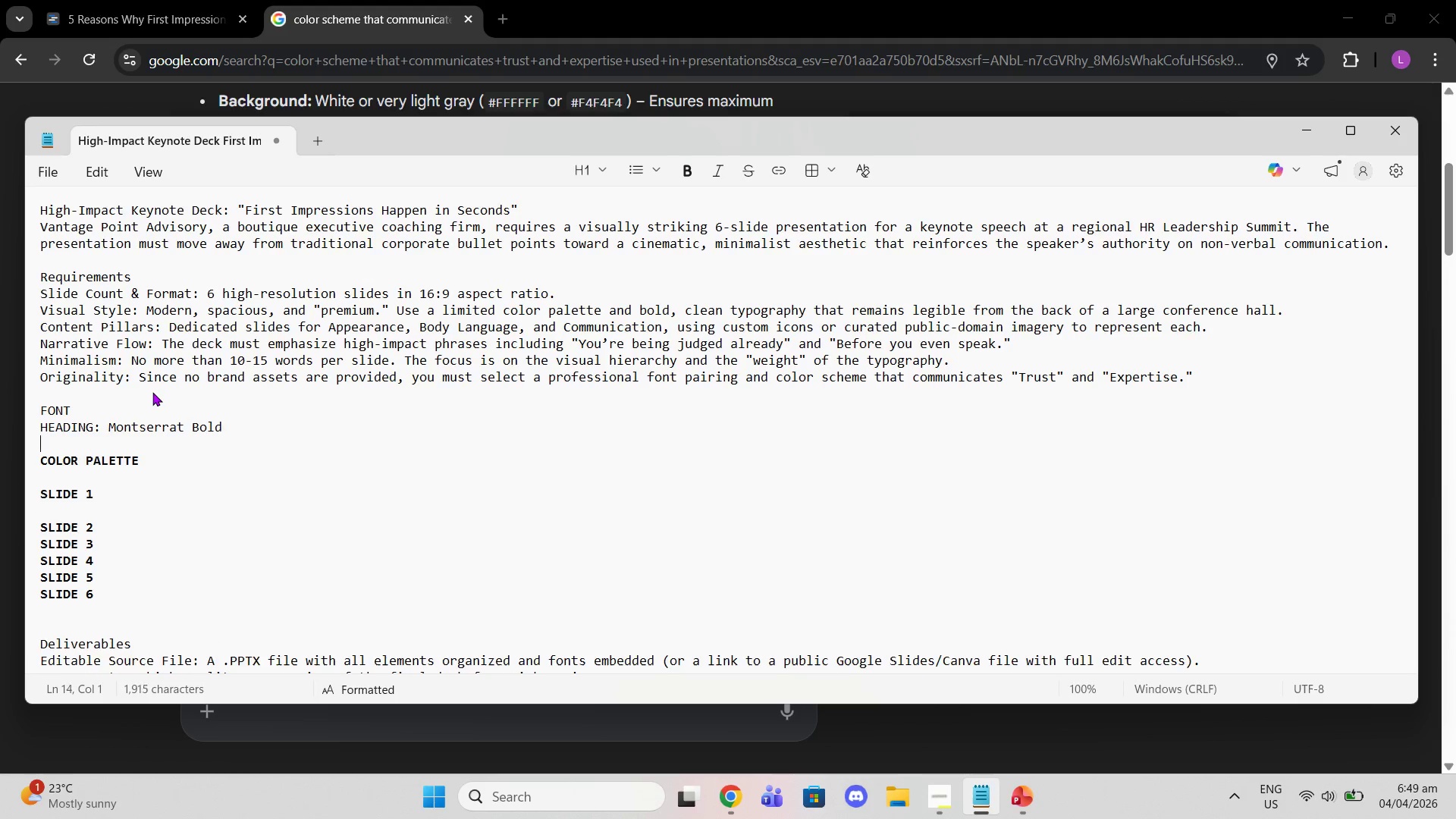 
key(Enter)
 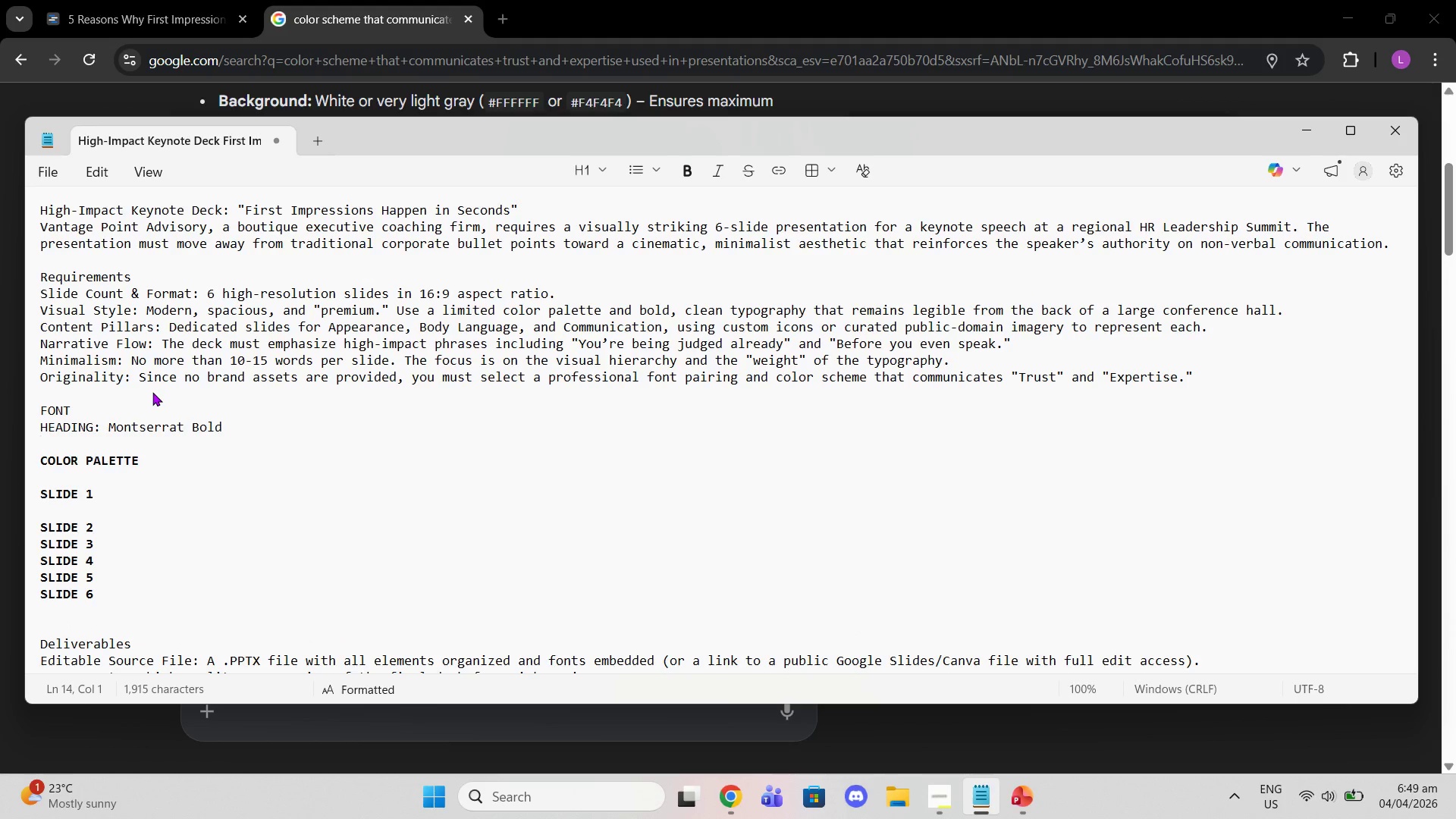 
type(Body: Open Sans Regular)
 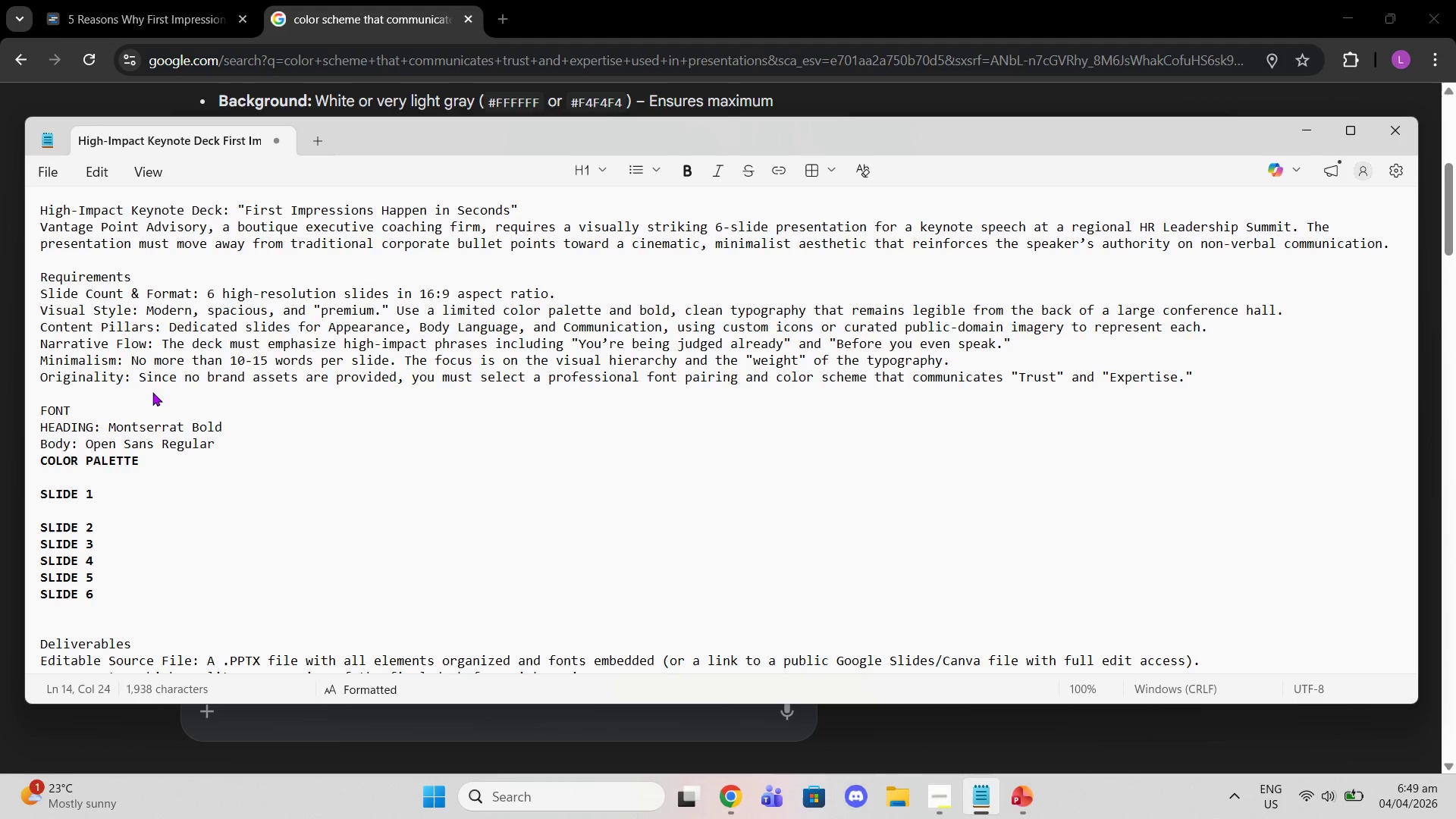 
key(Control+ControlRight)
 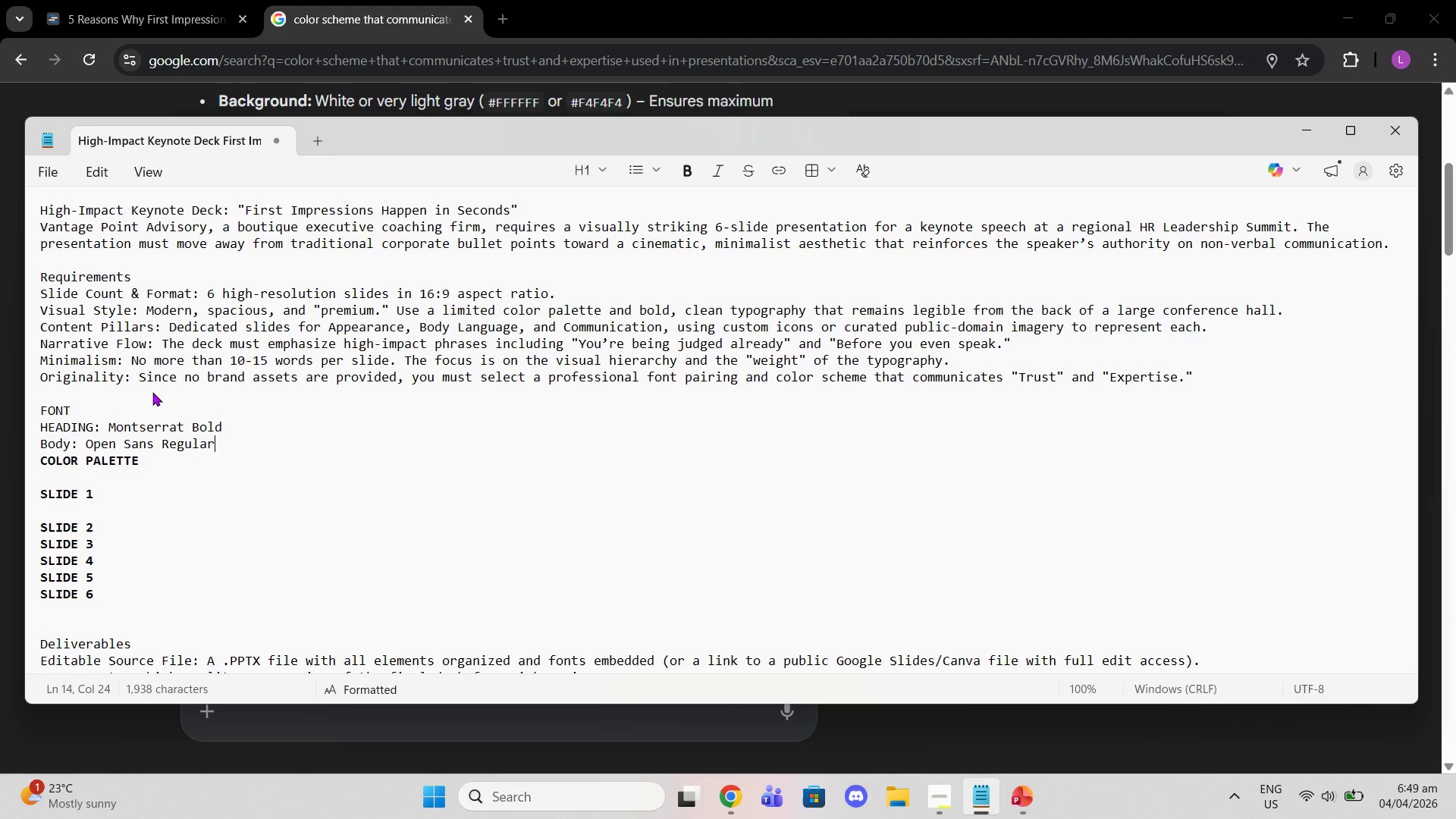 
key(ArrowDown)
 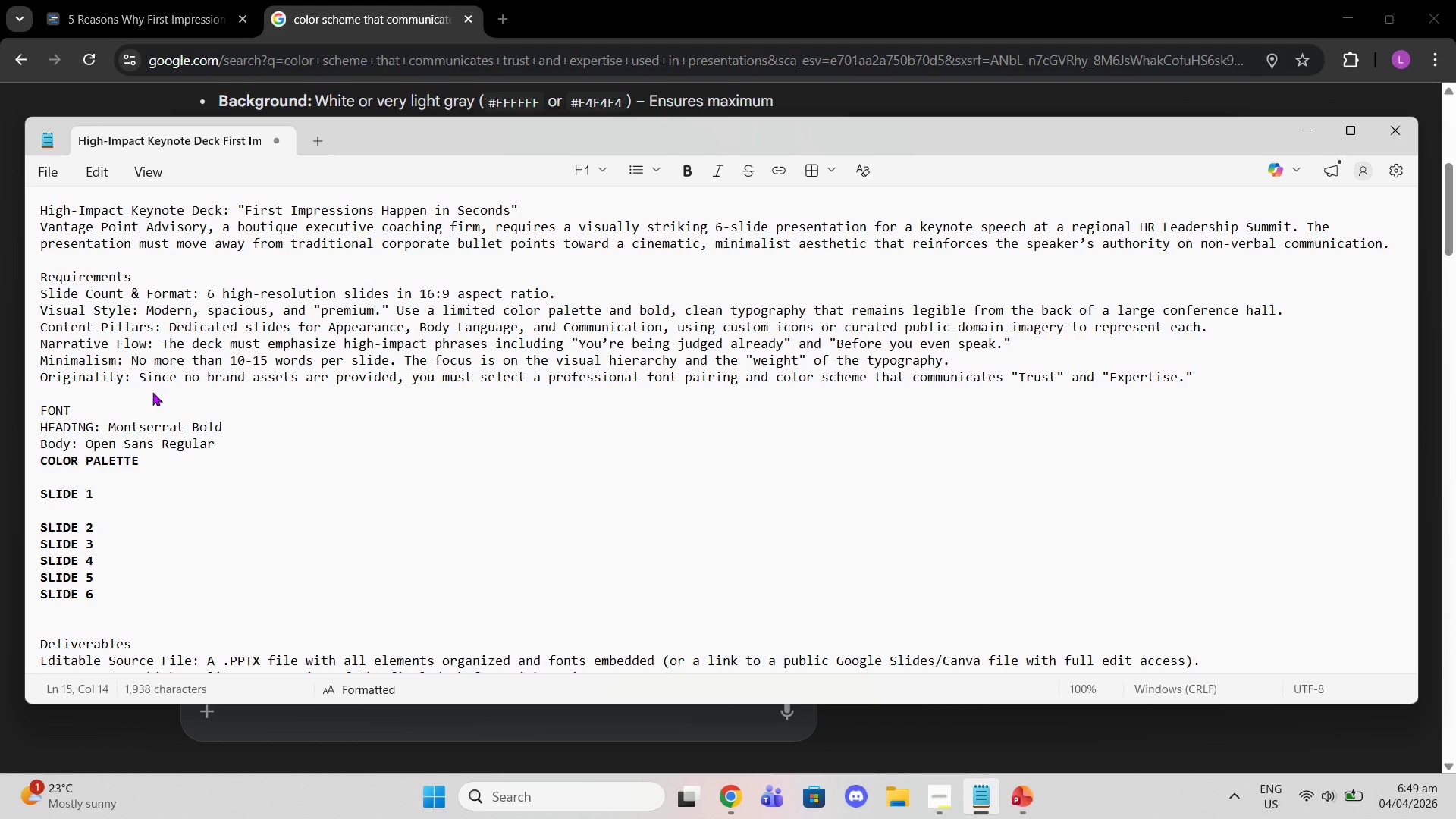 
key(ArrowDown)
 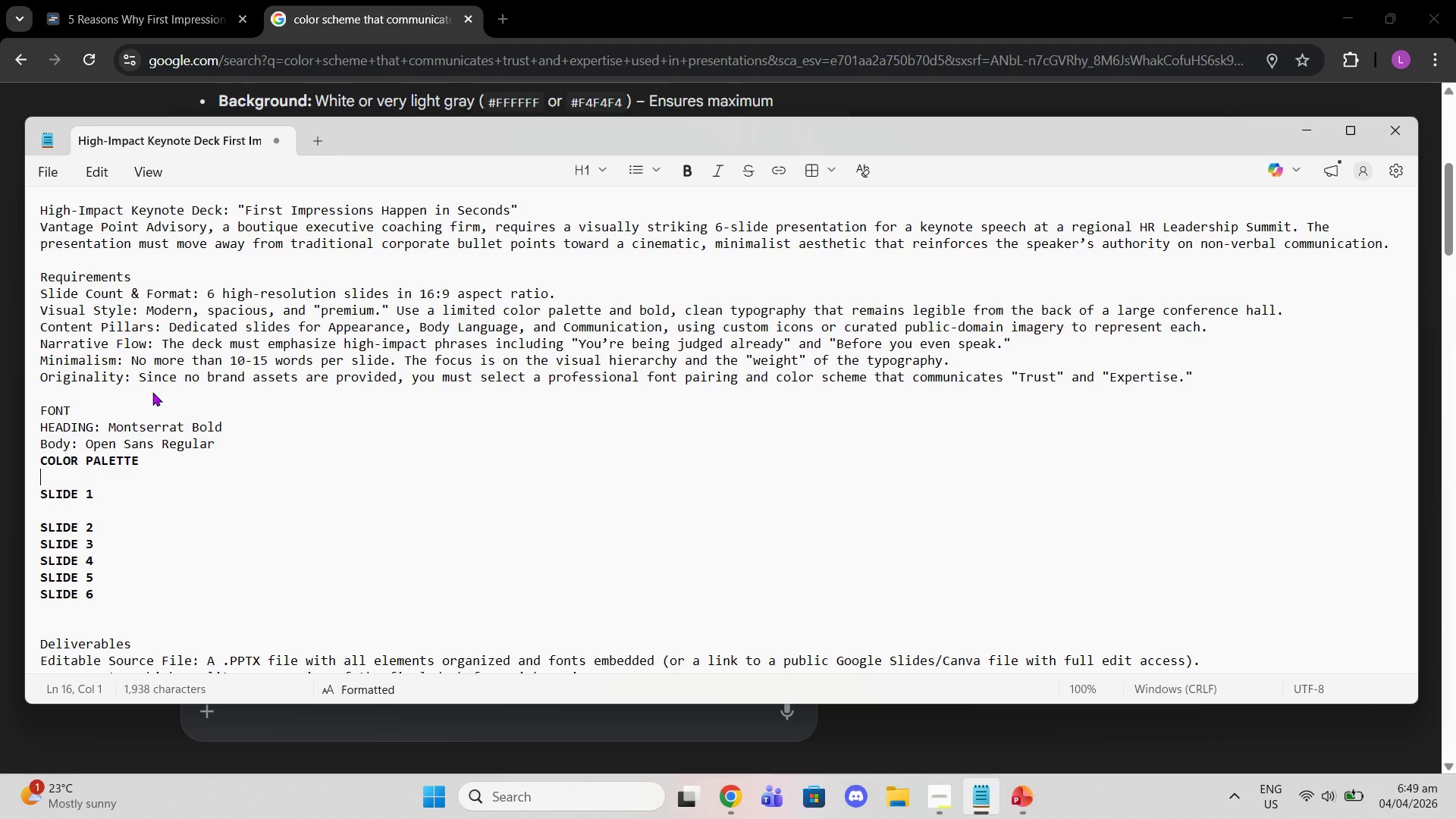 
wait(16.02)
 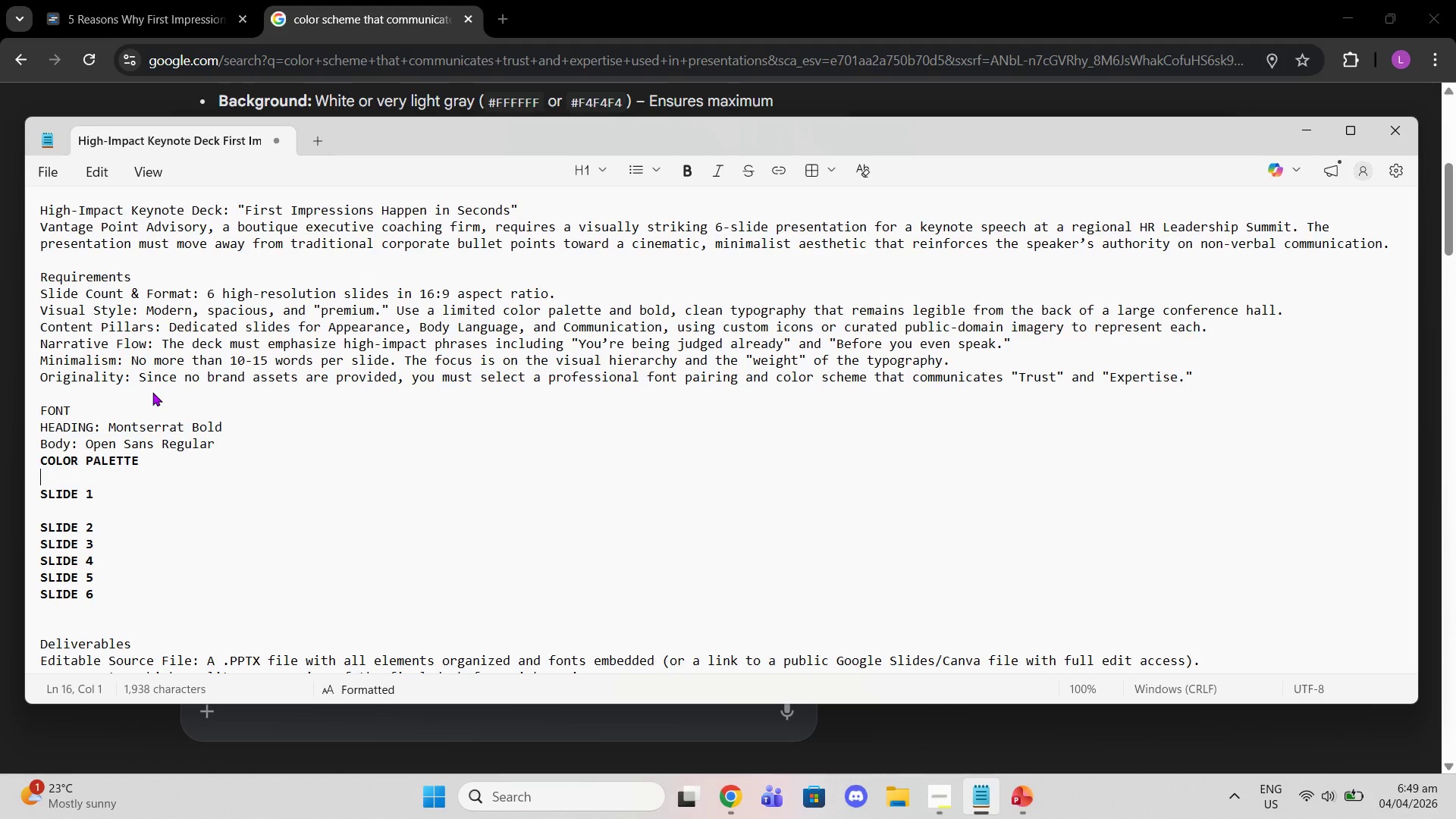 
left_click([705, 0])
 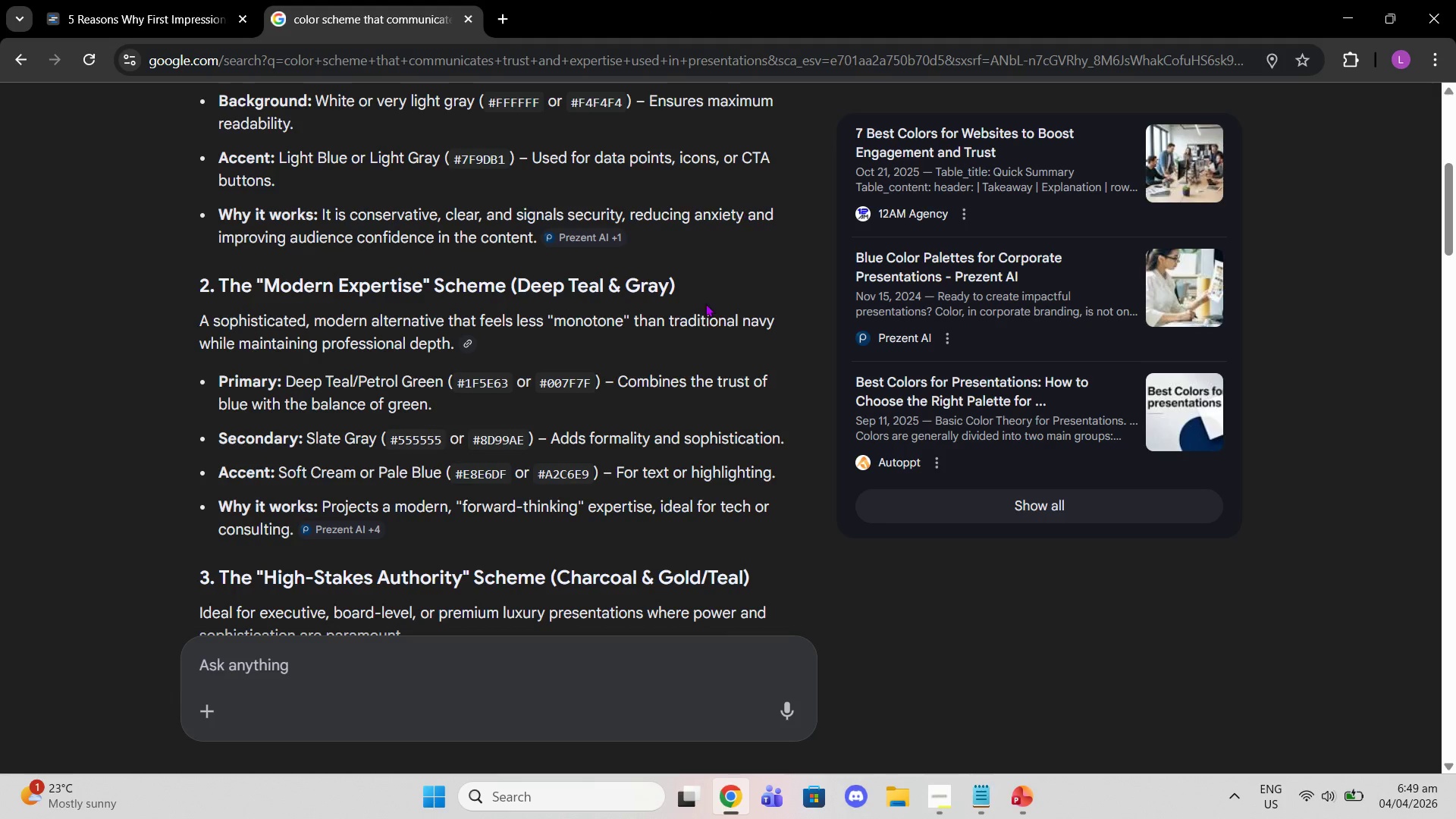 
scroll: coordinate [690, 344], scroll_direction: up, amount: 5.0
 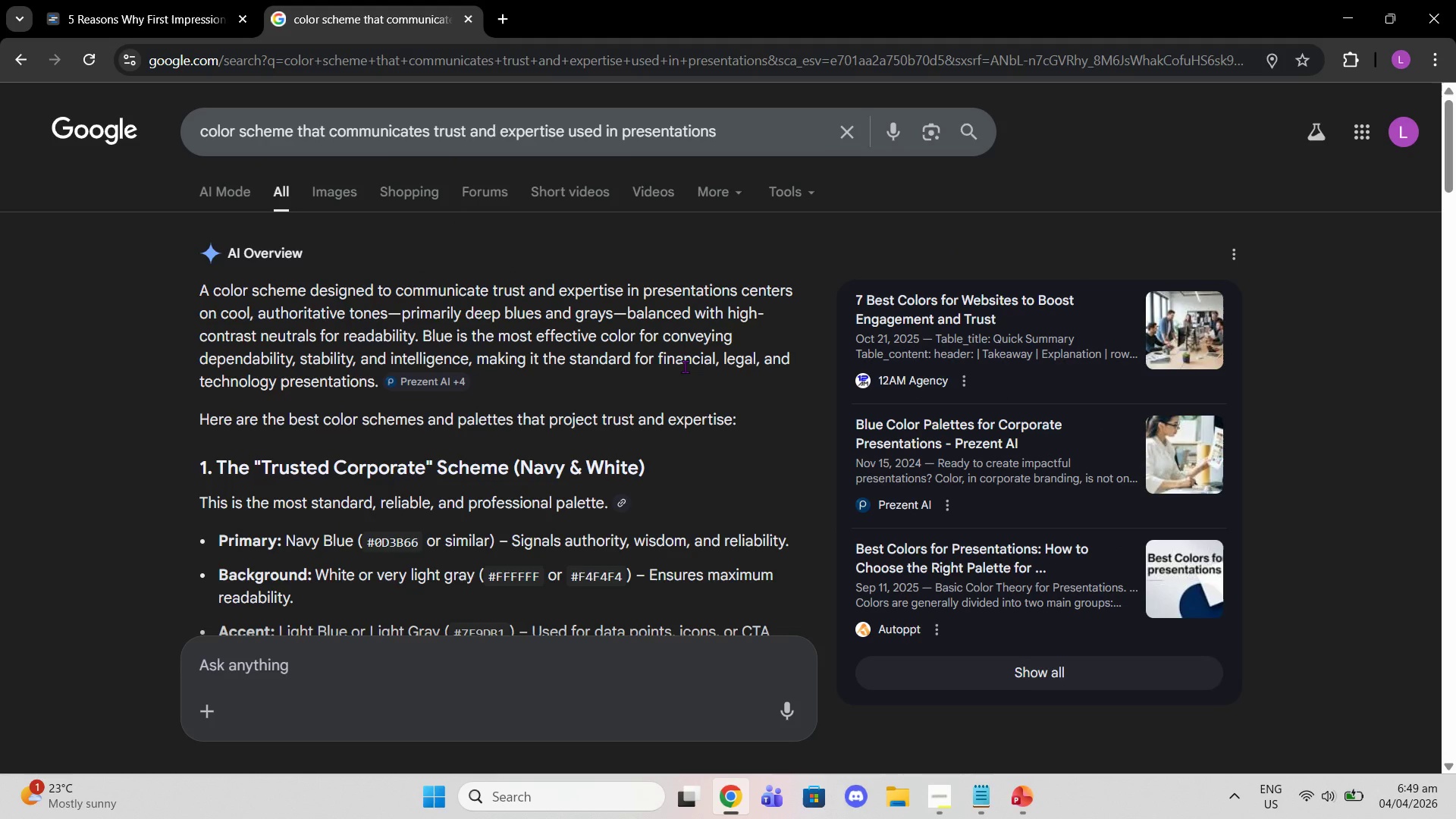 
scroll: coordinate [743, 340], scroll_direction: down, amount: 7.0
 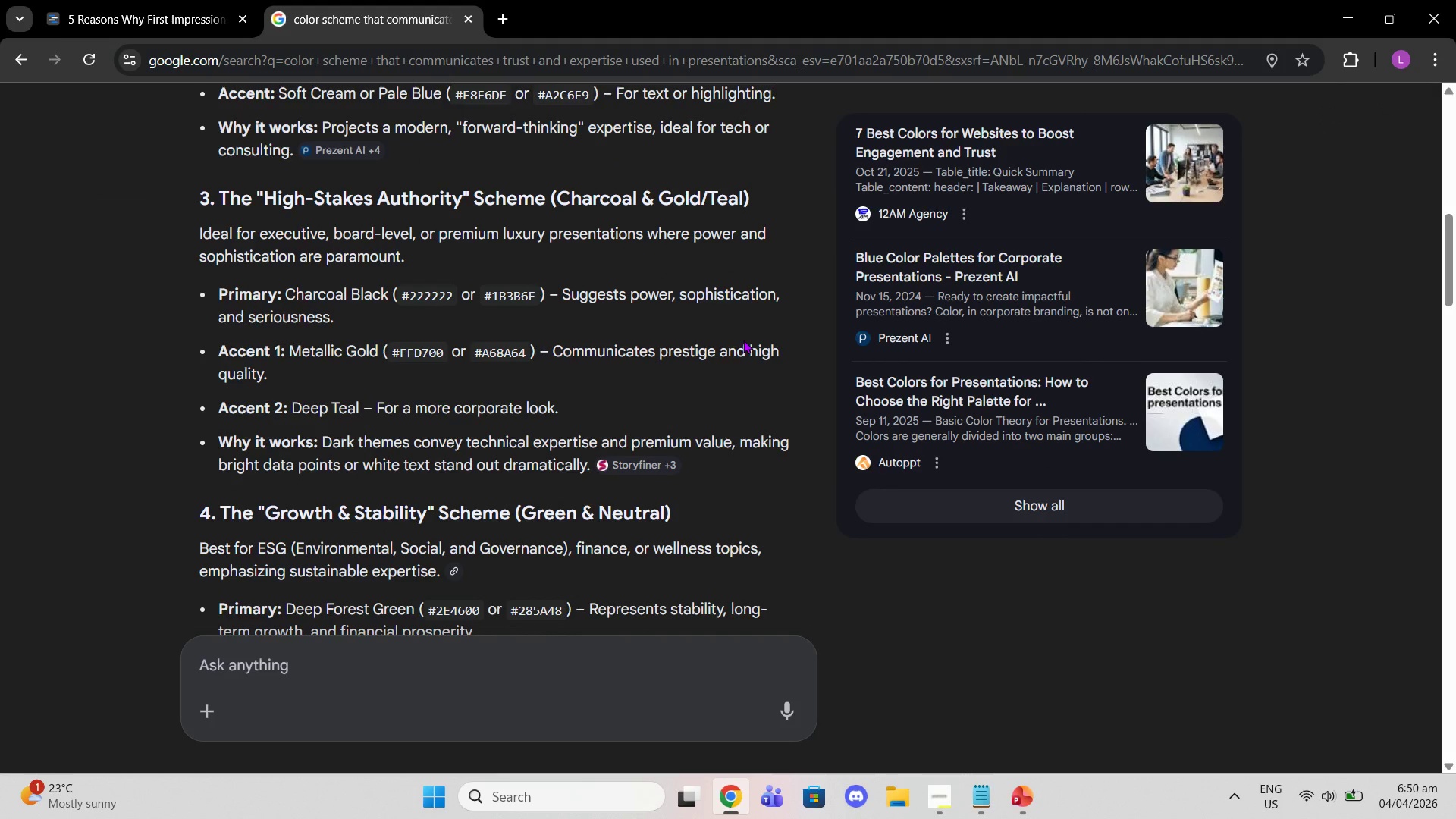 
scroll: coordinate [748, 348], scroll_direction: down, amount: 2.0
 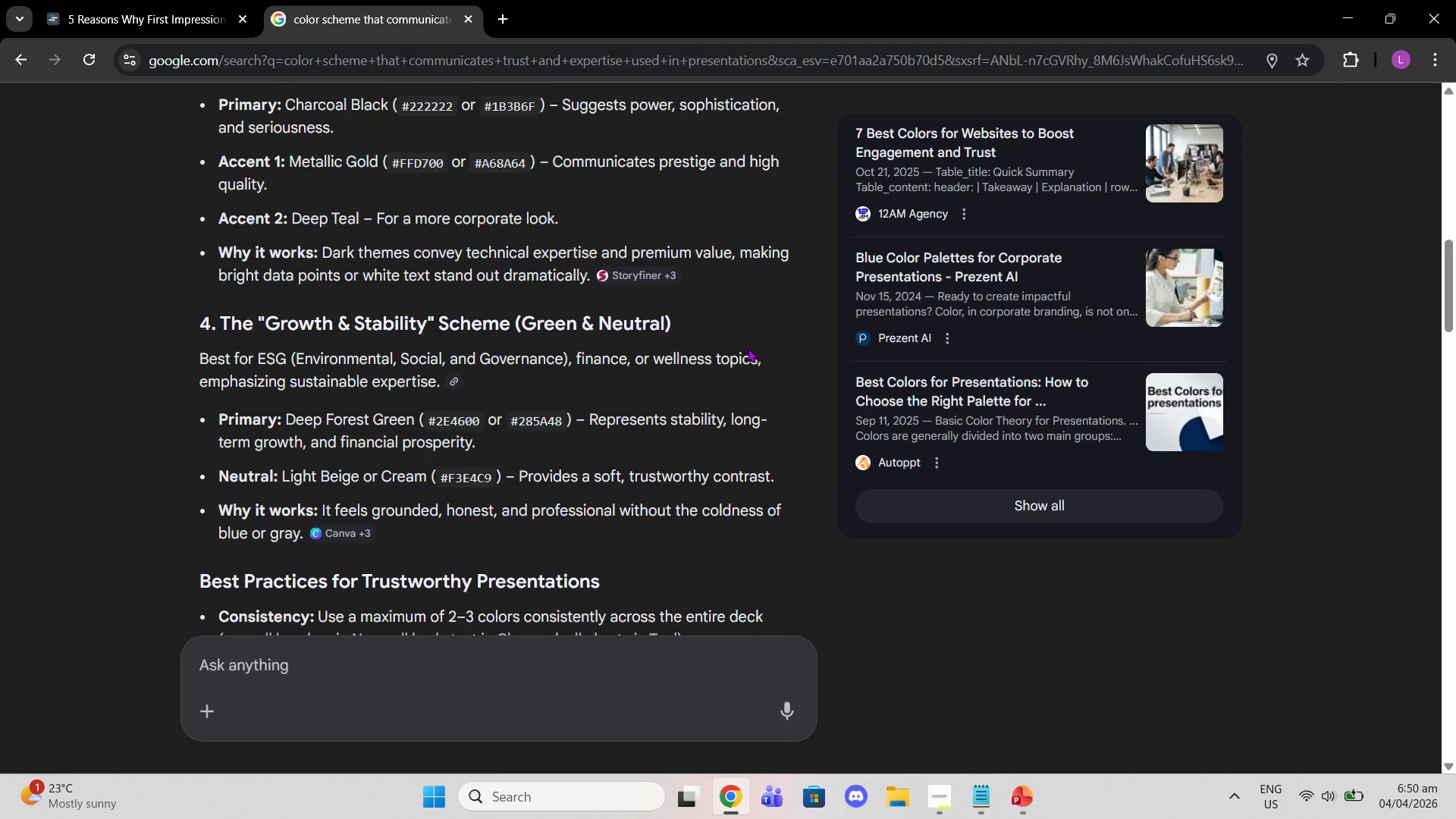 
scroll: coordinate [754, 315], scroll_direction: up, amount: 8.0
 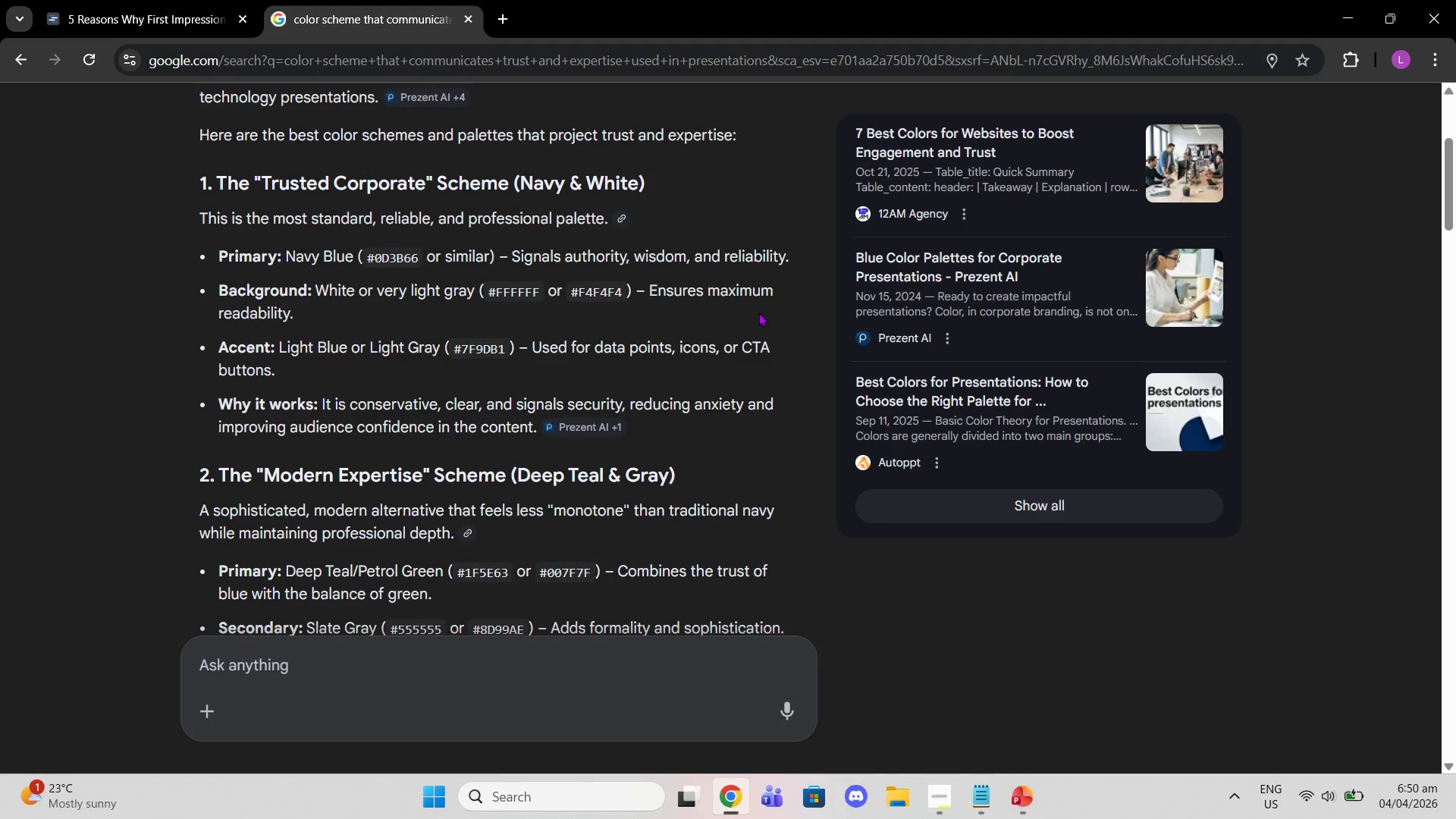 
wait(10.72)
 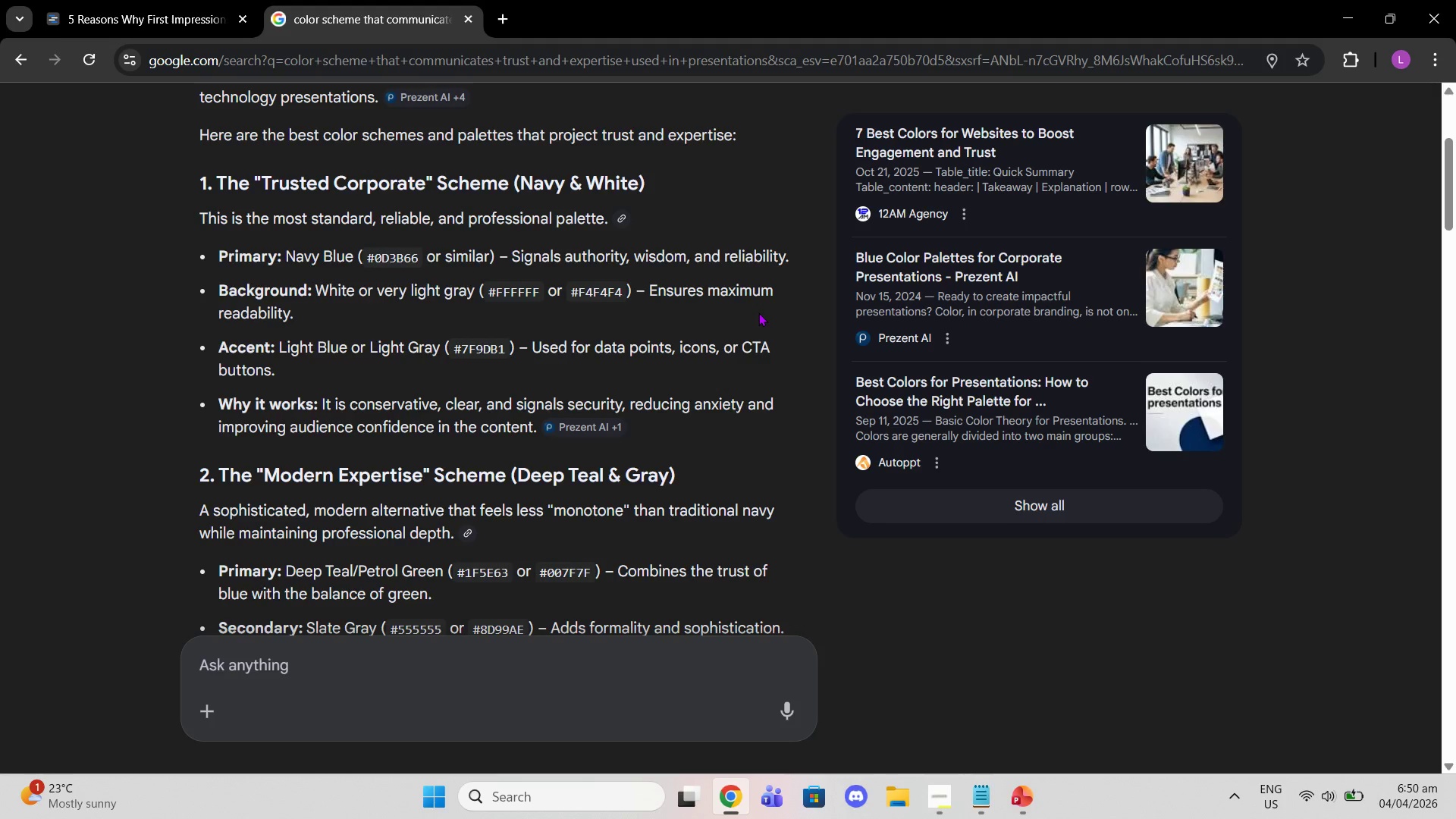 
scroll: coordinate [759, 310], scroll_direction: up, amount: 2.0
 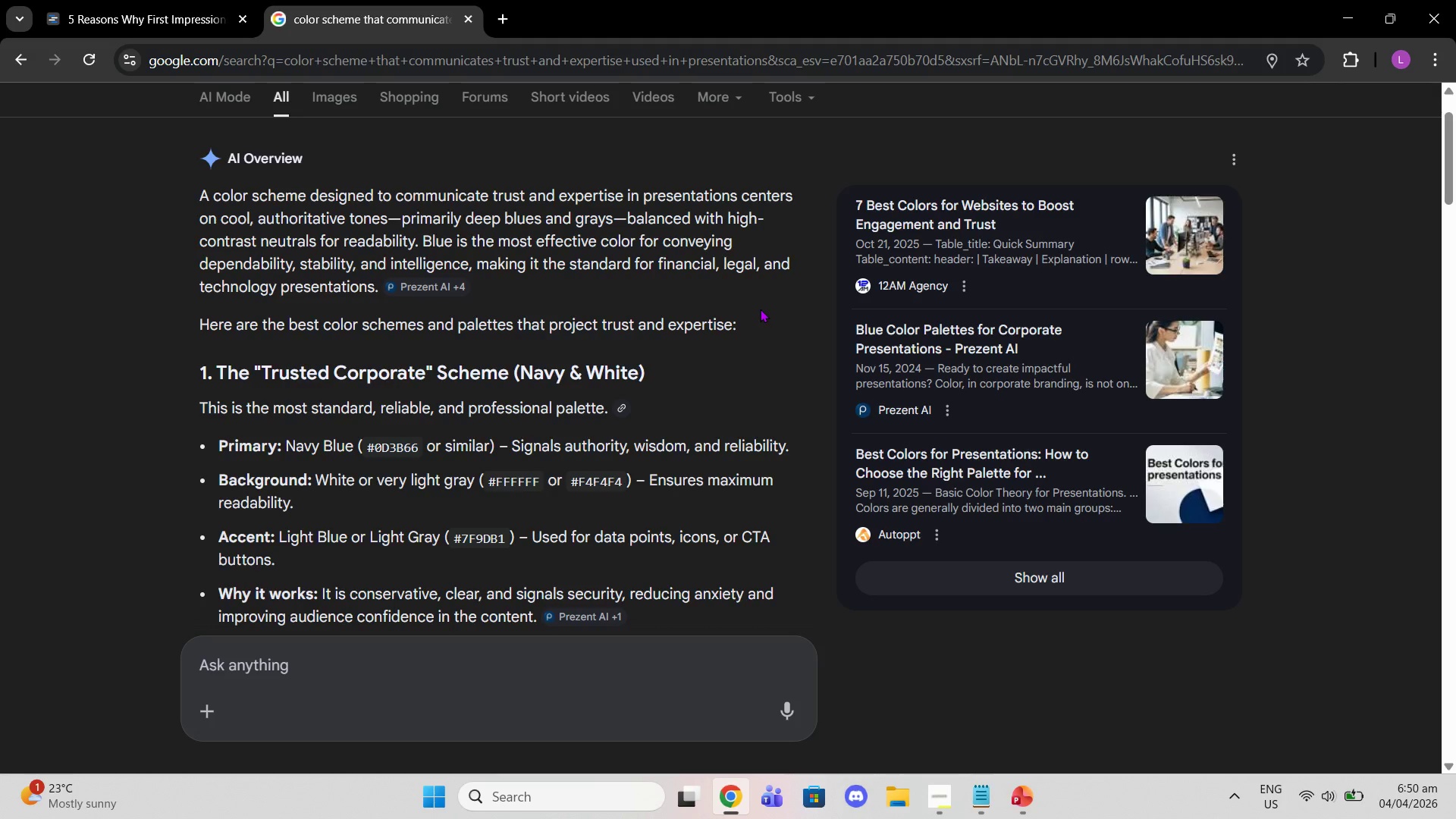 
scroll: coordinate [761, 384], scroll_direction: down, amount: 2.0
 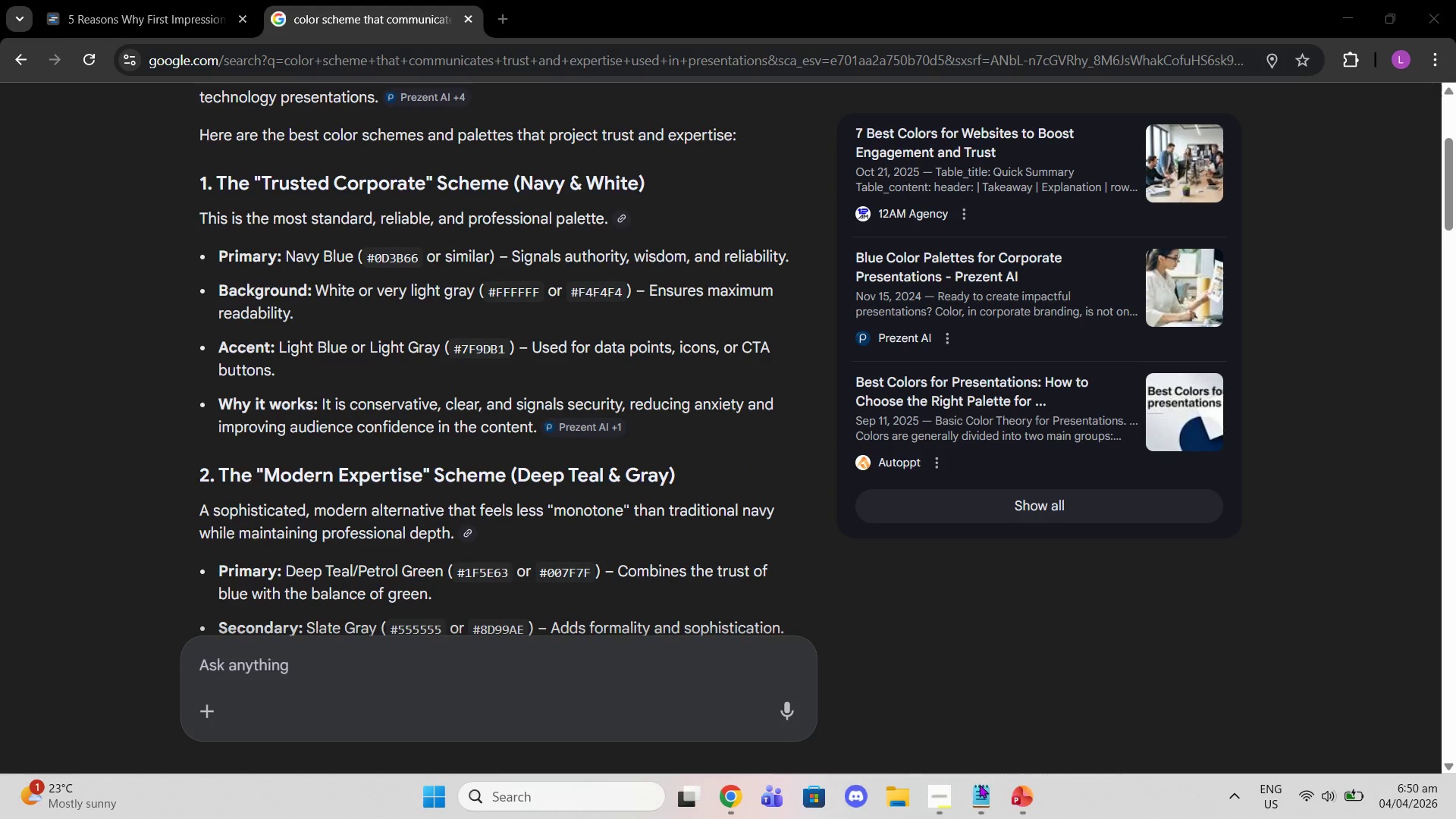 
left_click([979, 791])
 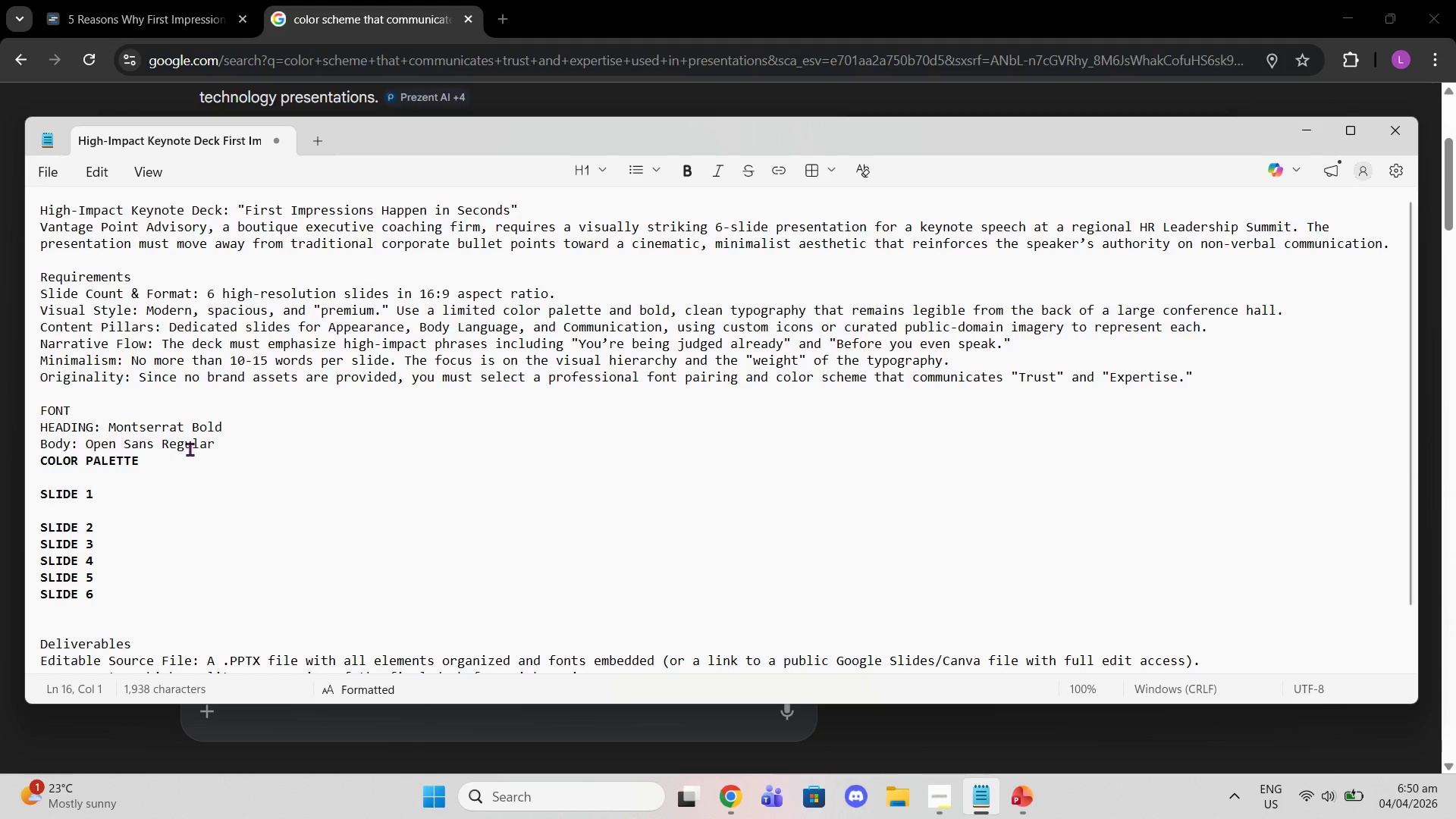 
left_click_drag(start_coordinate=[234, 438], to_coordinate=[57, 390])
 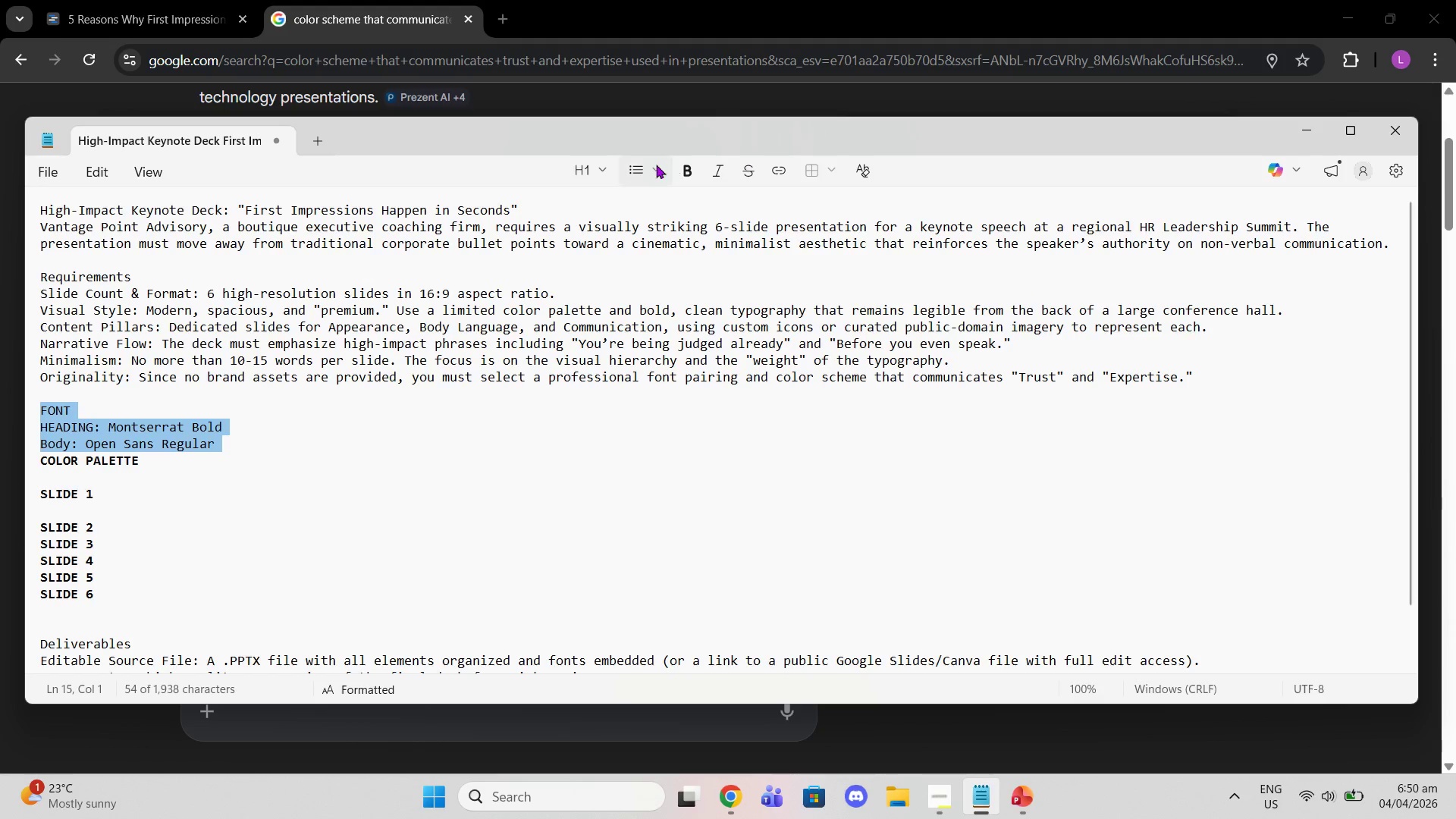 
left_click([690, 169])
 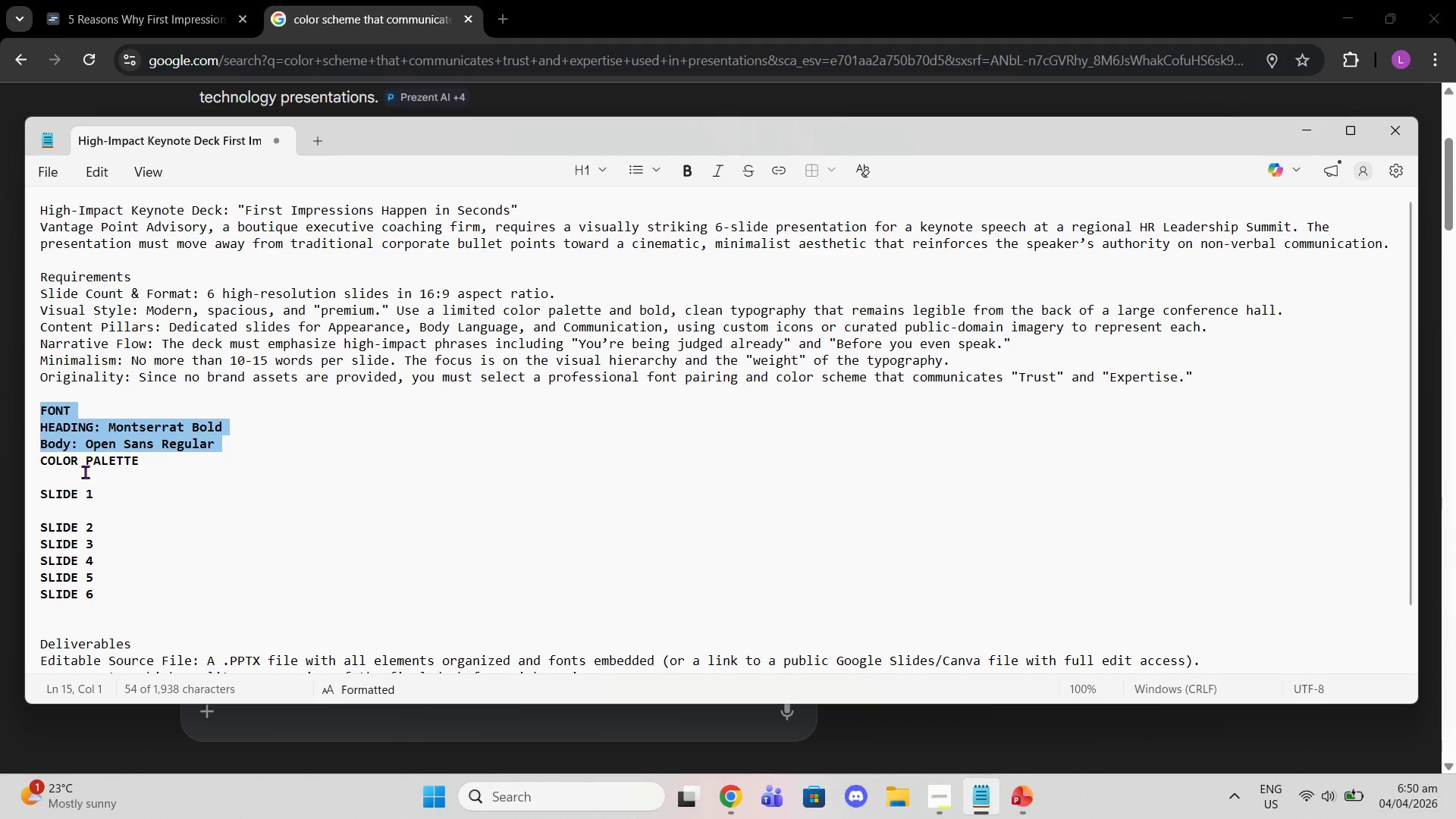 
left_click([161, 472])
 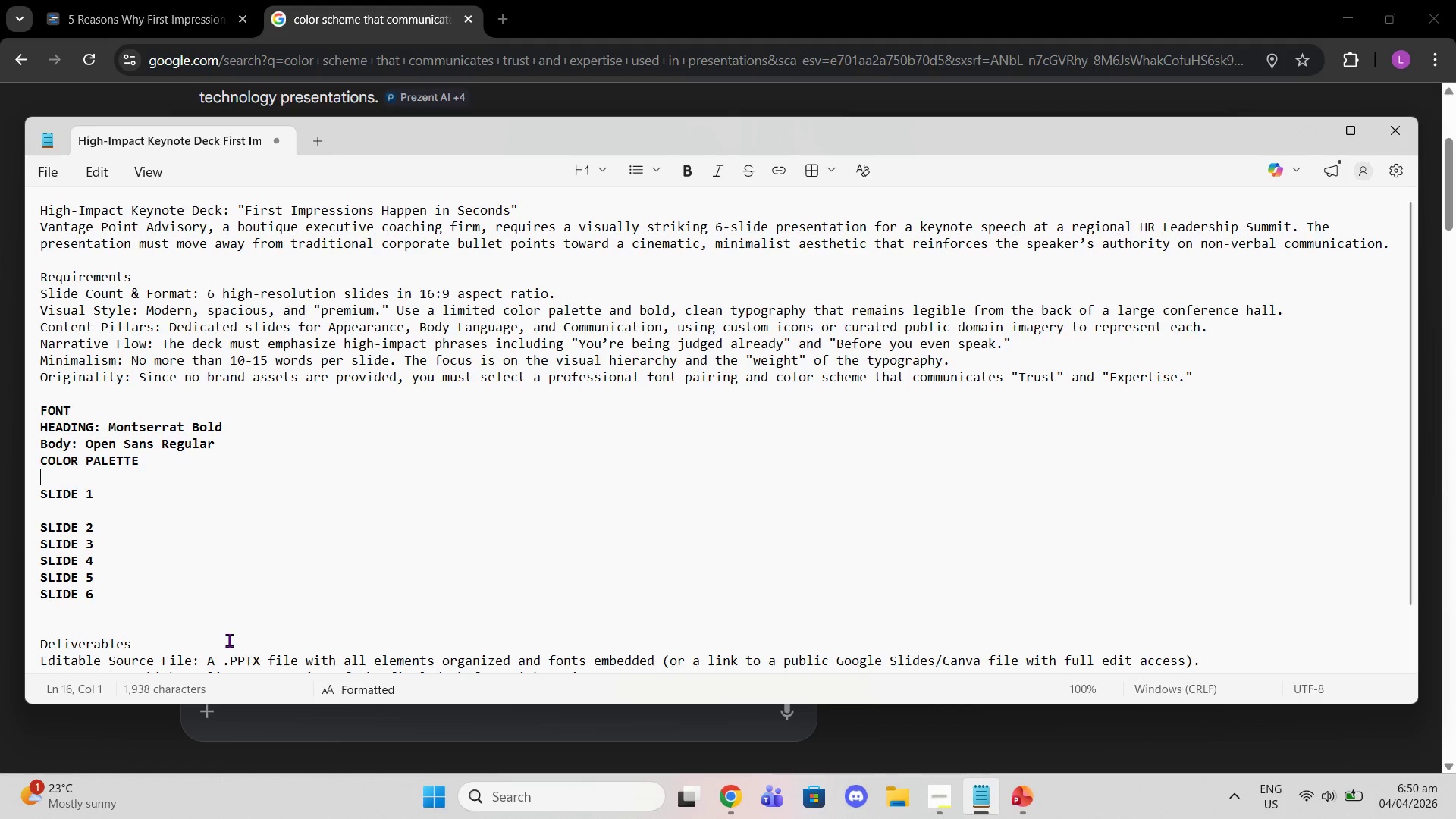 
type(BAckground)
 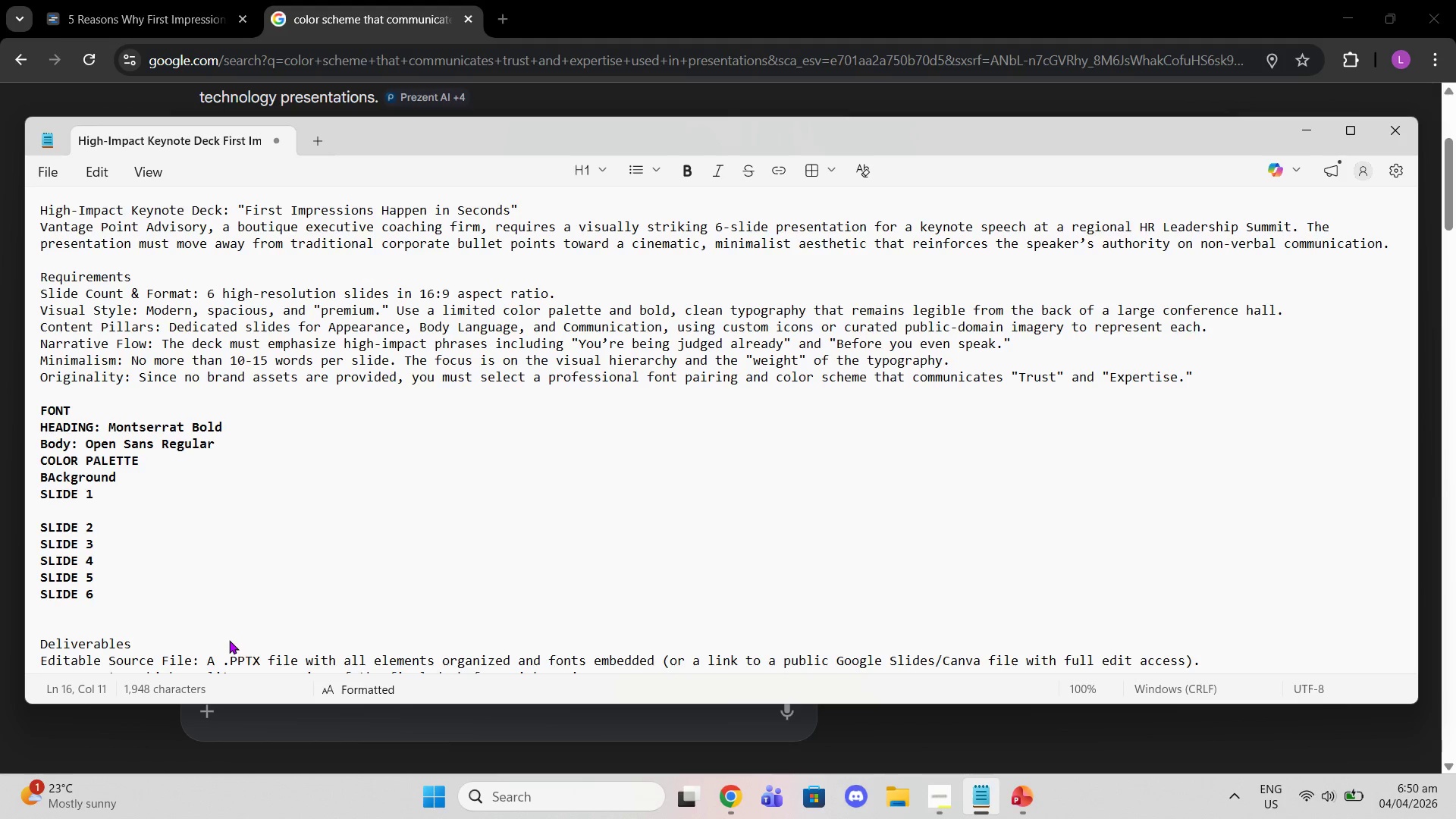 
hold_key(key=Backspace, duration=0.81)
 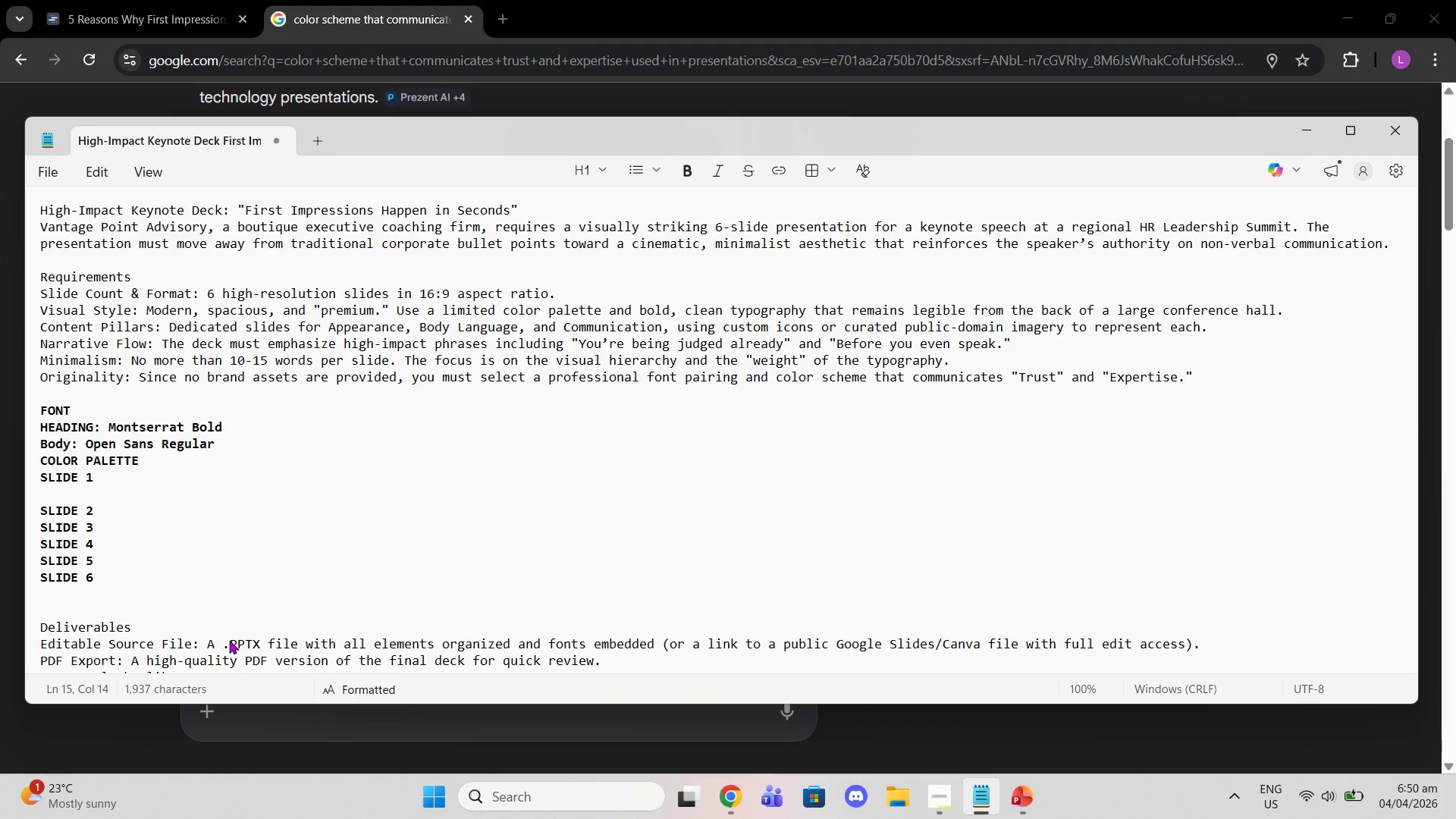 
key(Enter)
 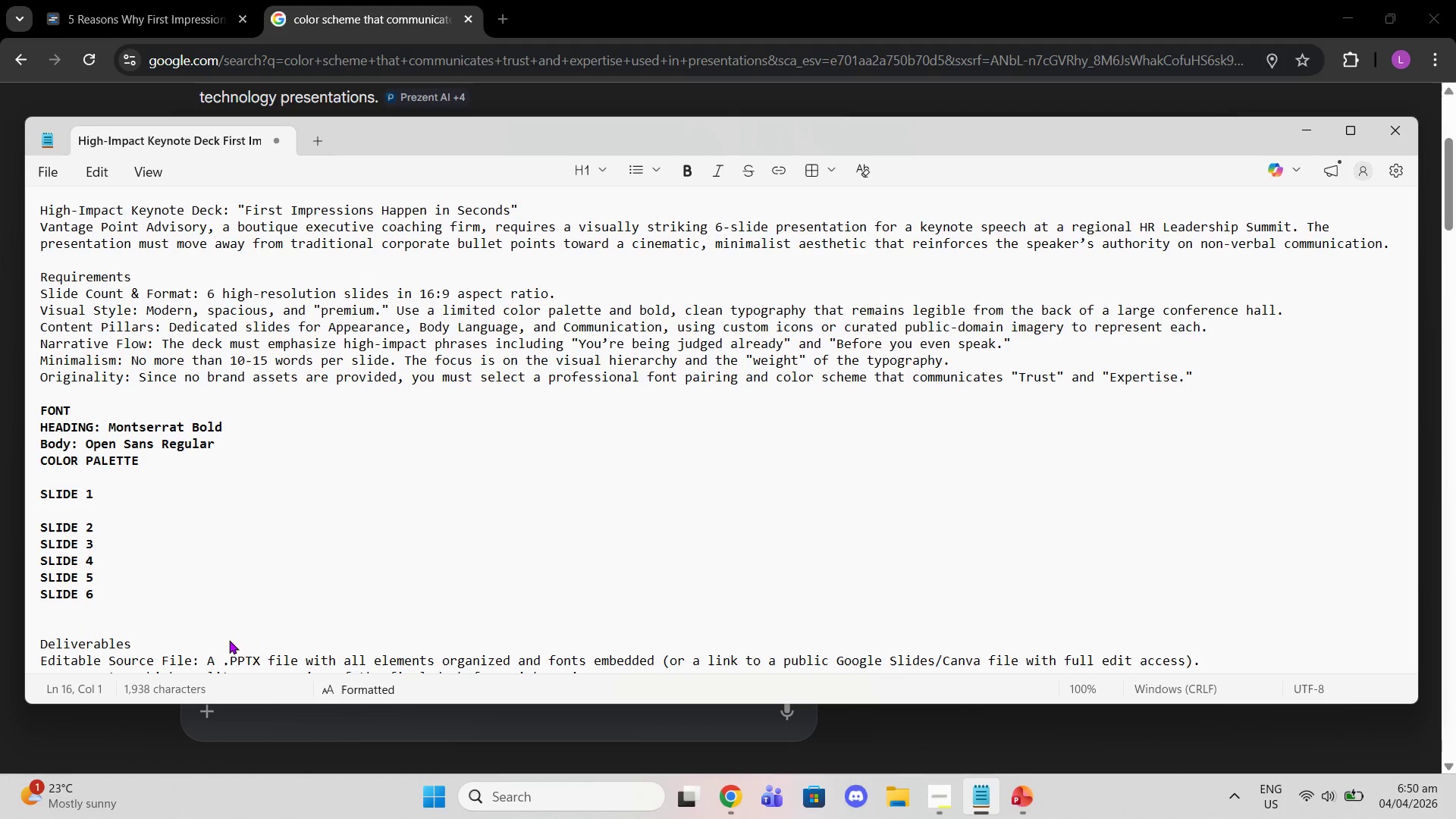 
type(Background: Deep NAvy)
key(Backspace)
key(Backspace)
key(Backspace)
type(avy)
 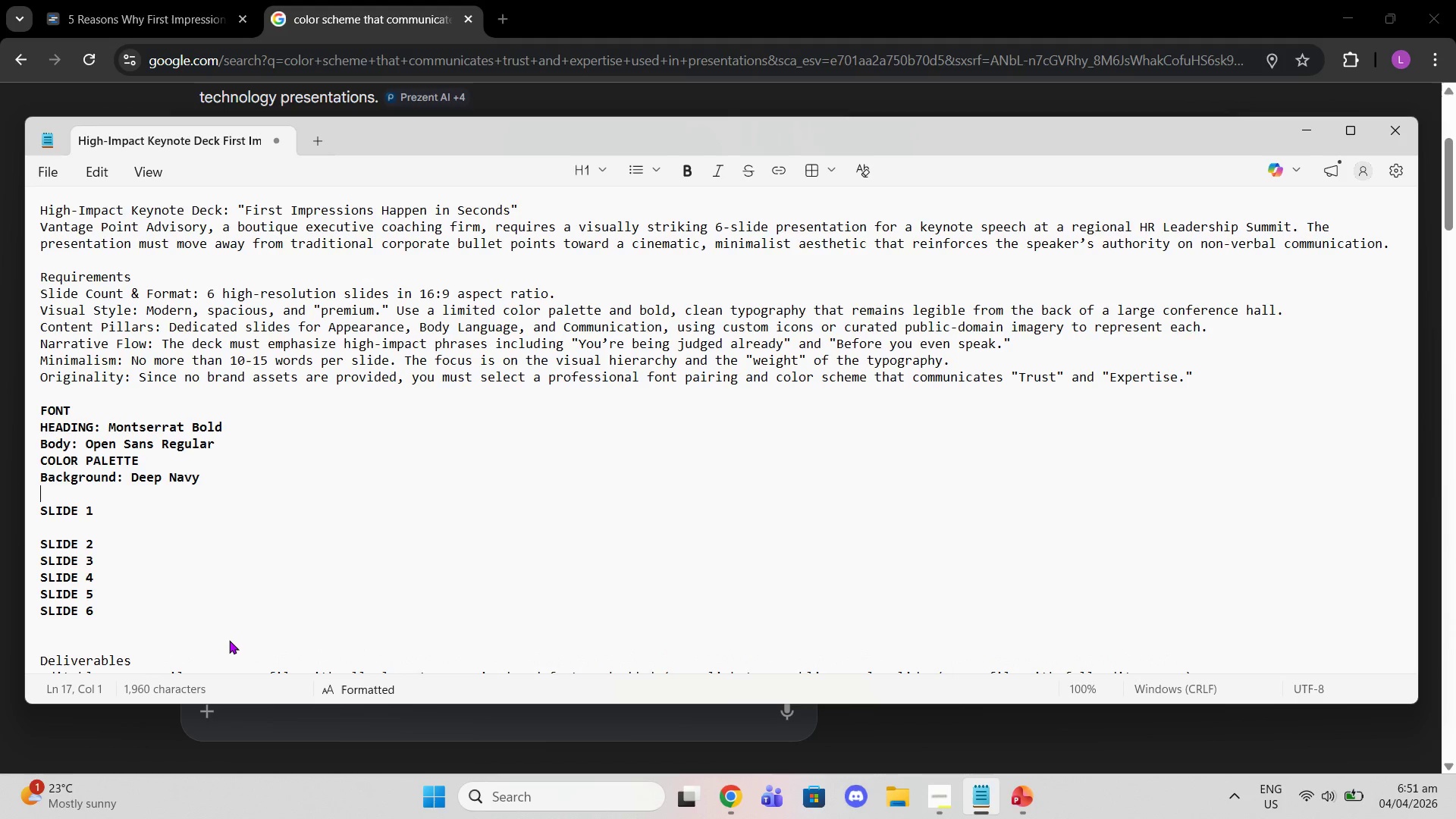 
 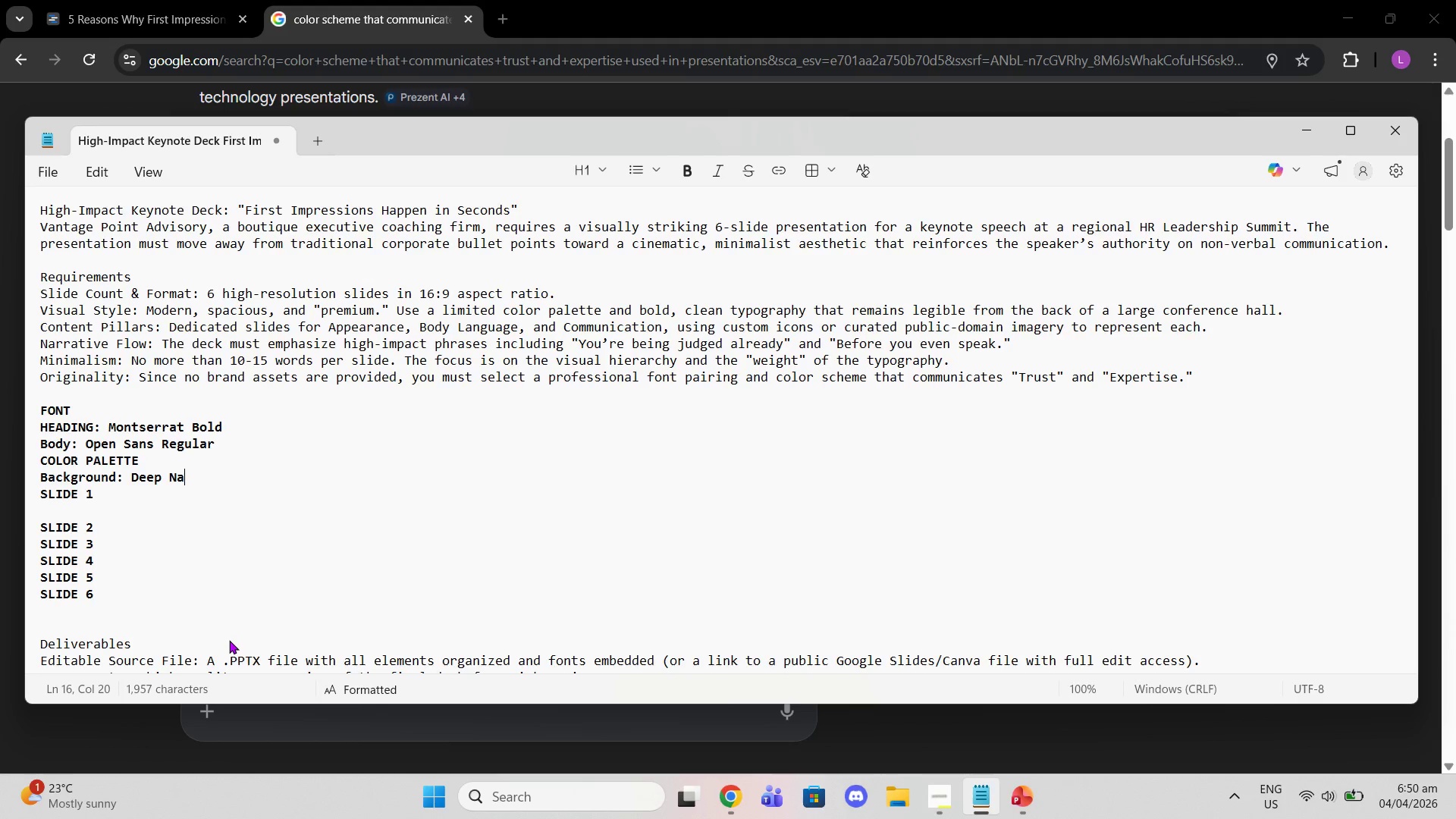 
key(Enter)
 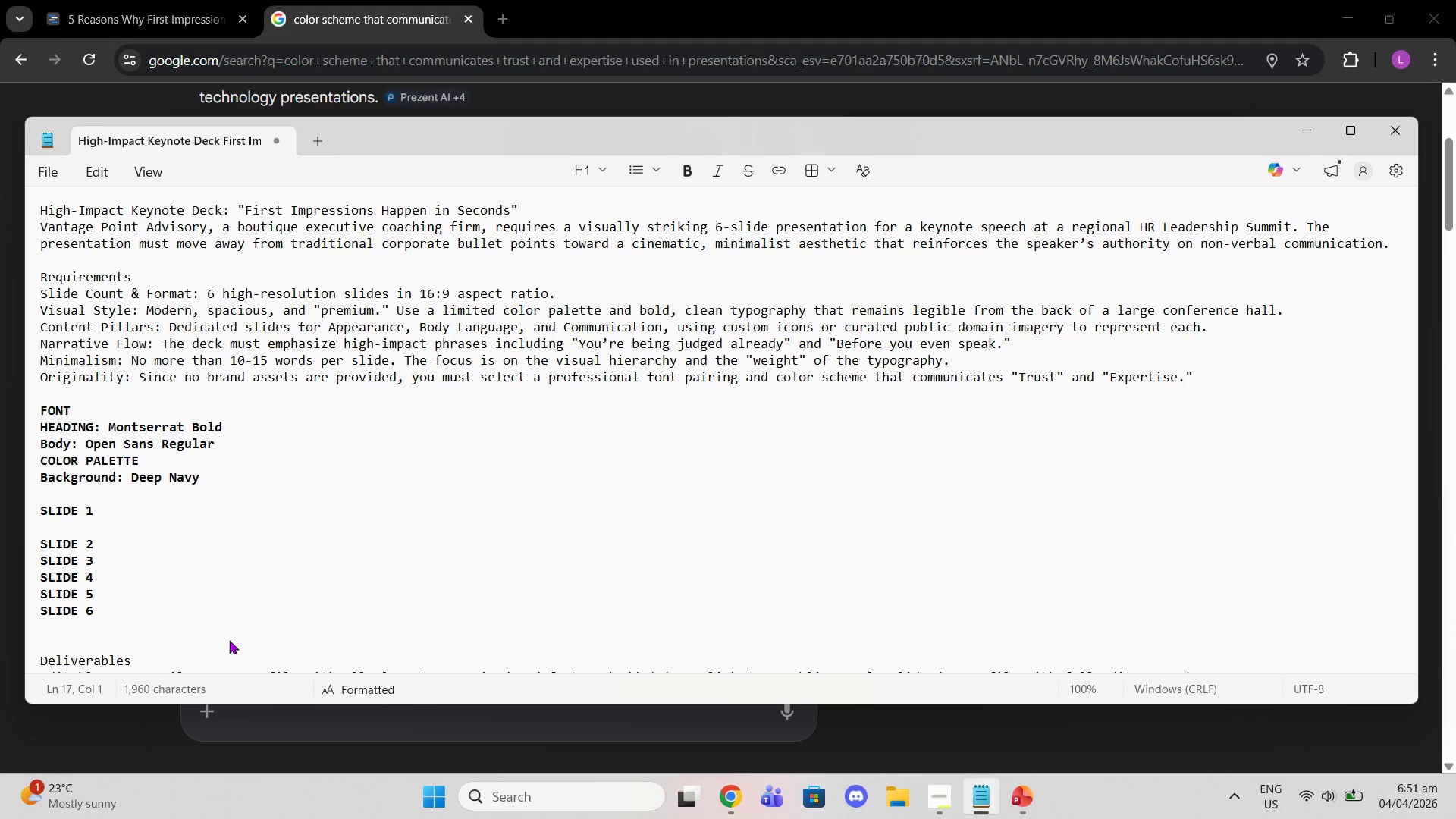 
type(Text: White)
 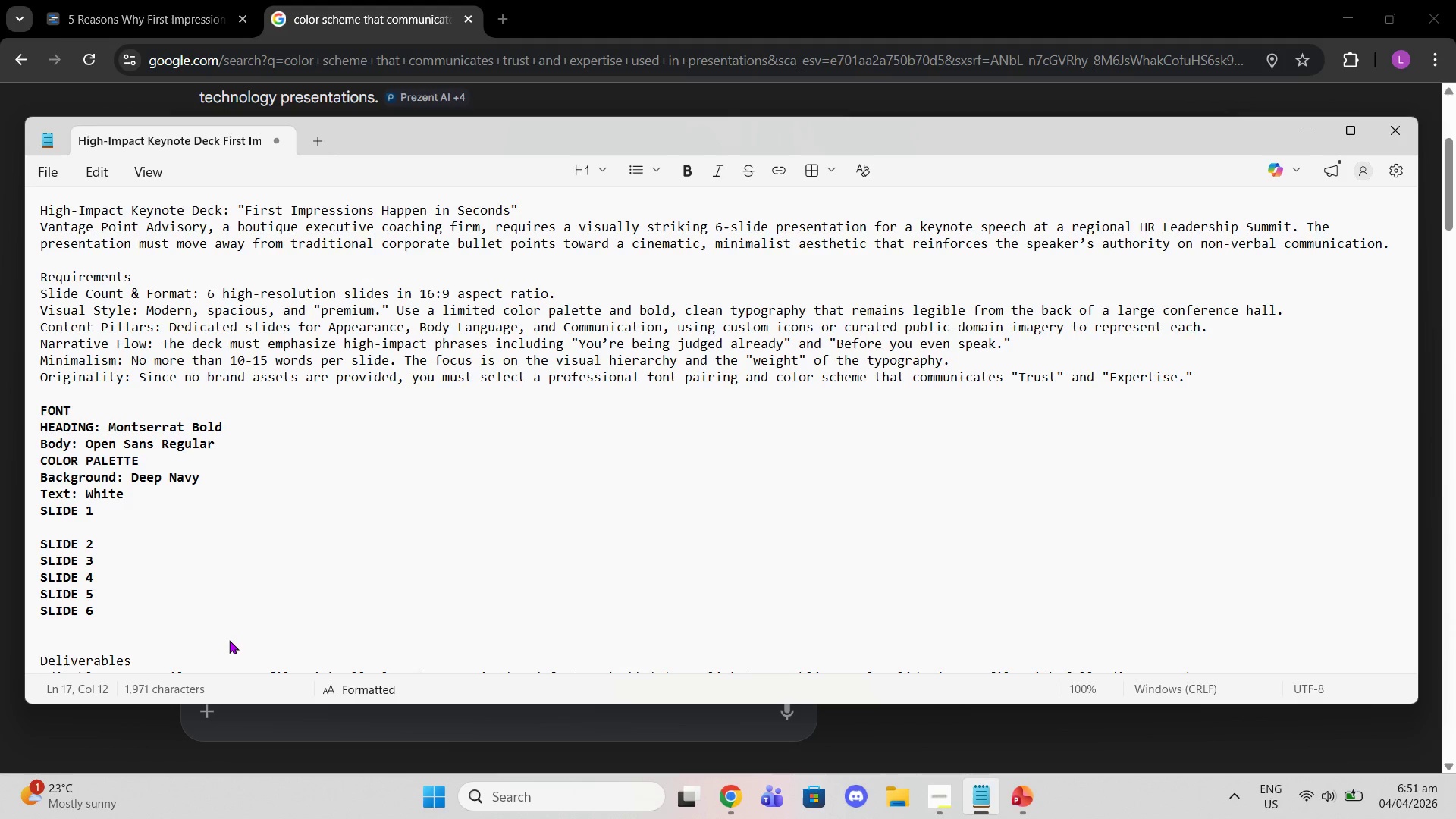 
key(Shift+Enter)
 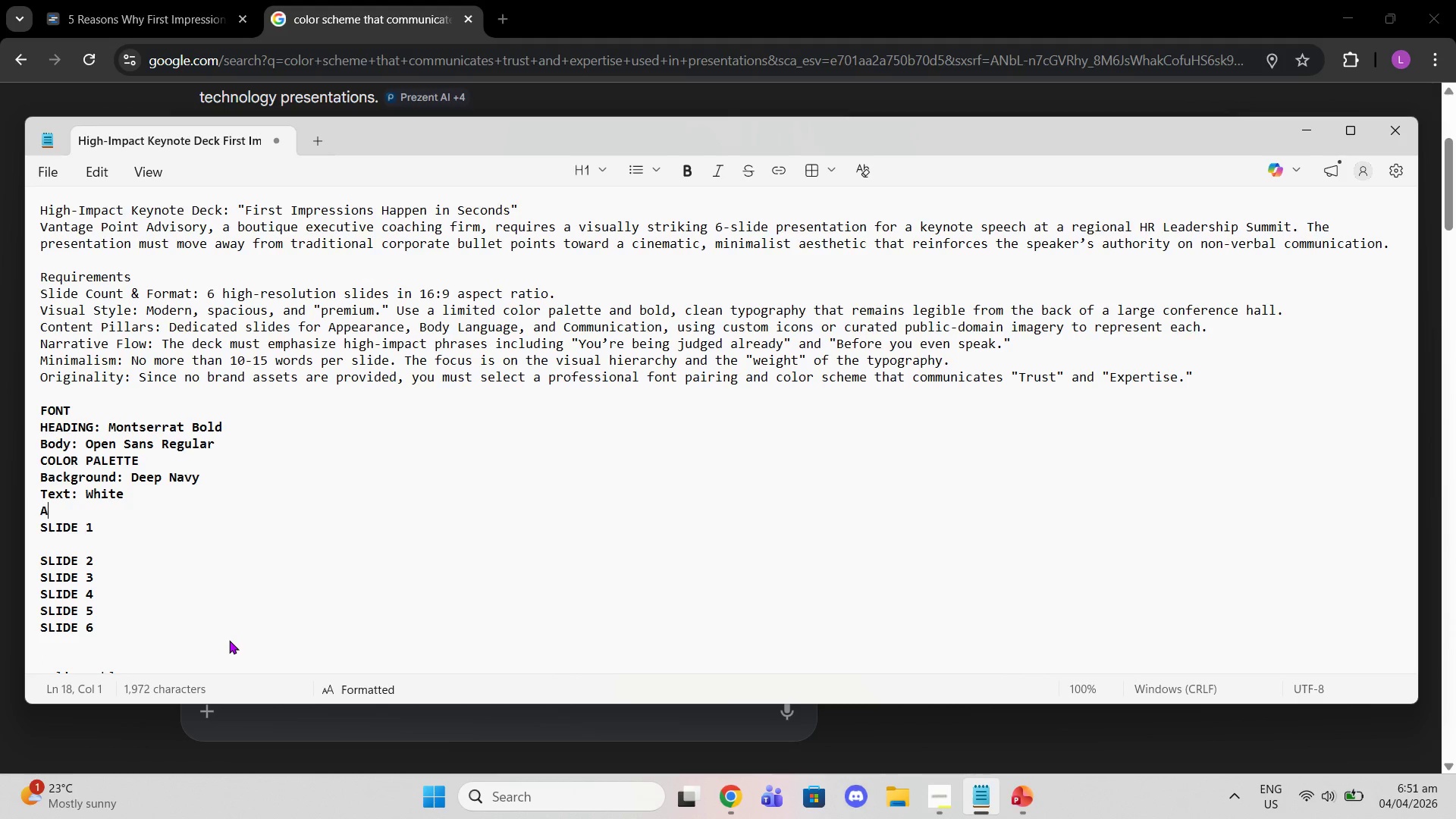 
type(Accent: Soft Gold)
 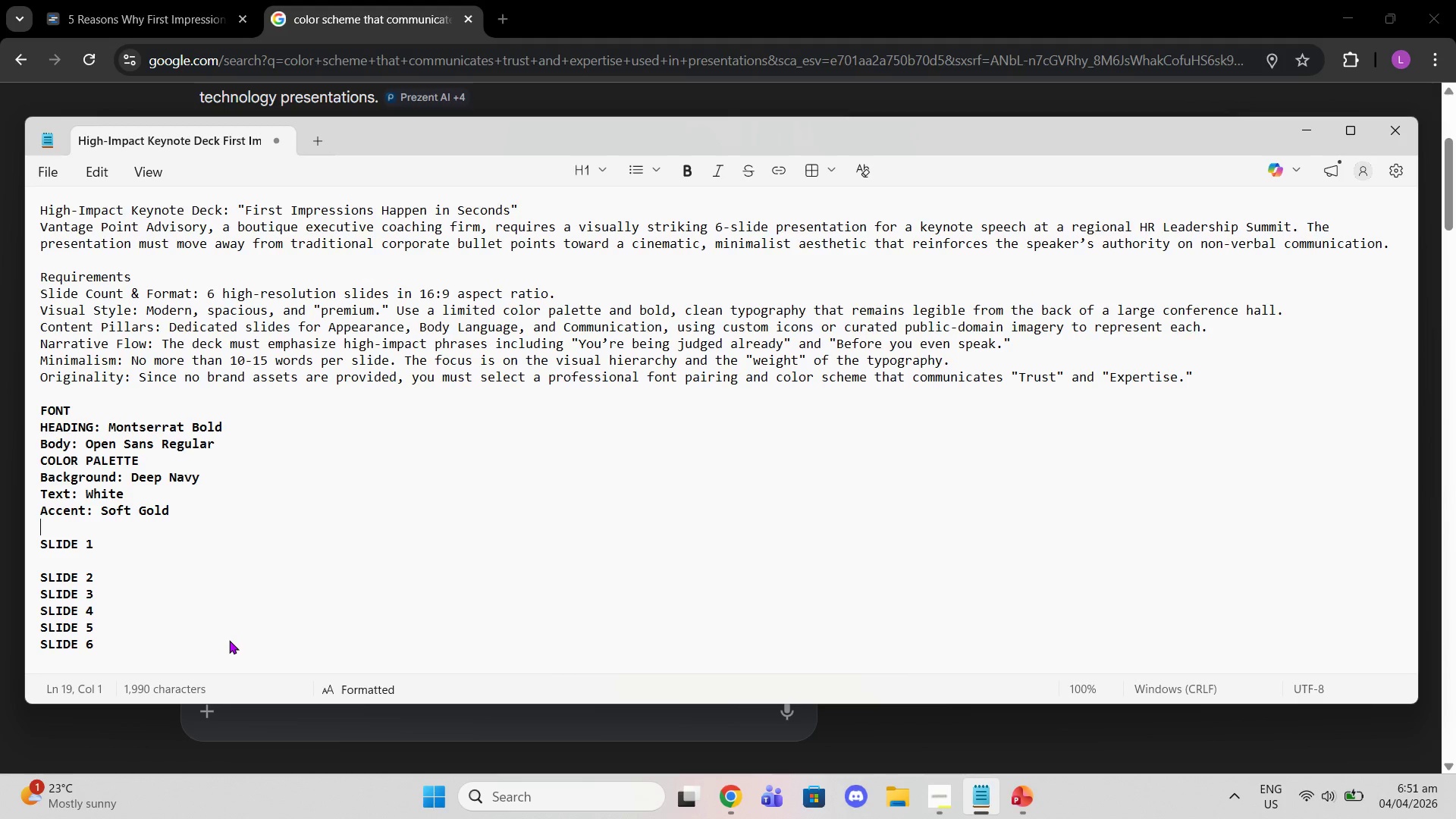 
 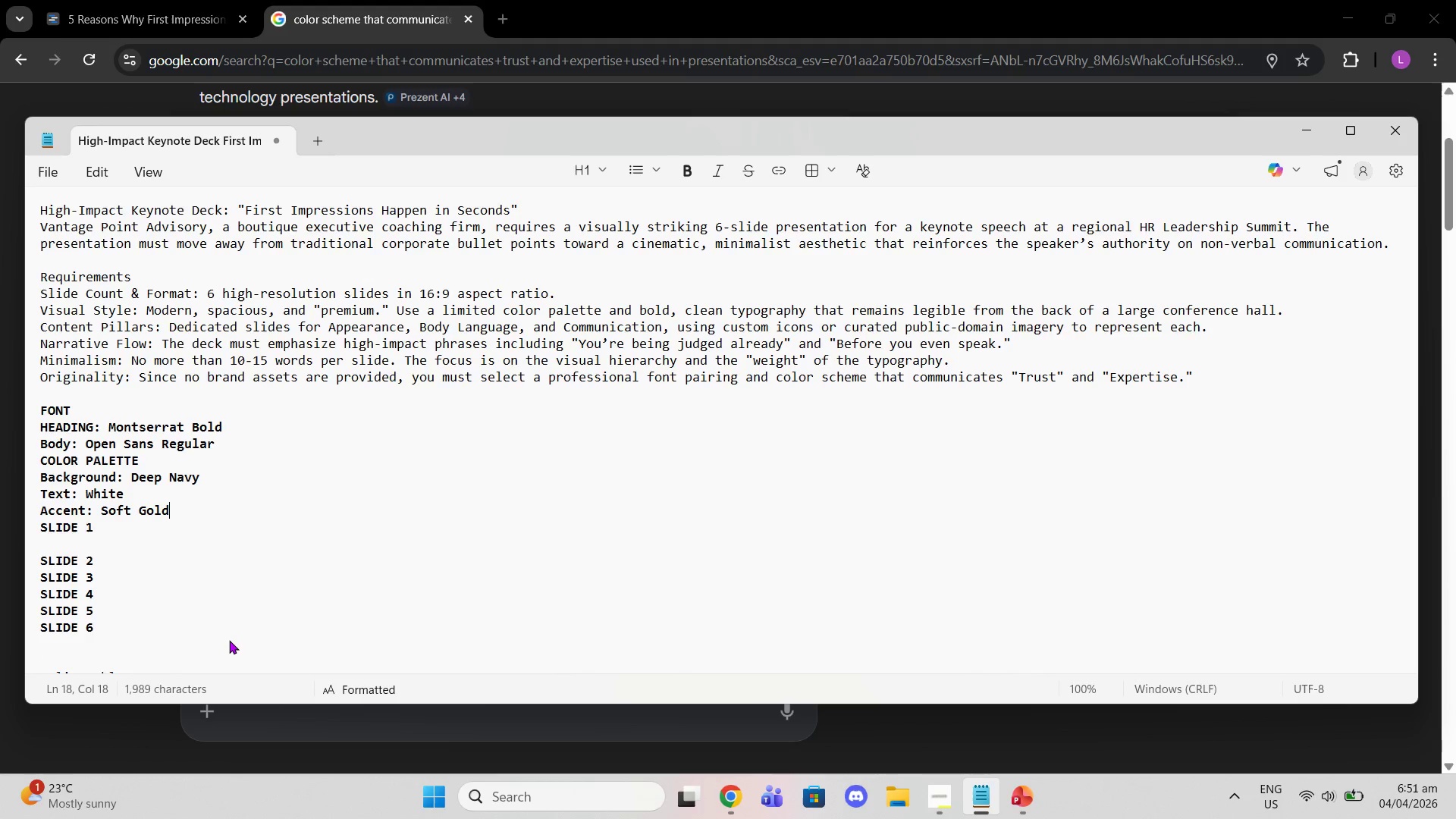 
key(Enter)
 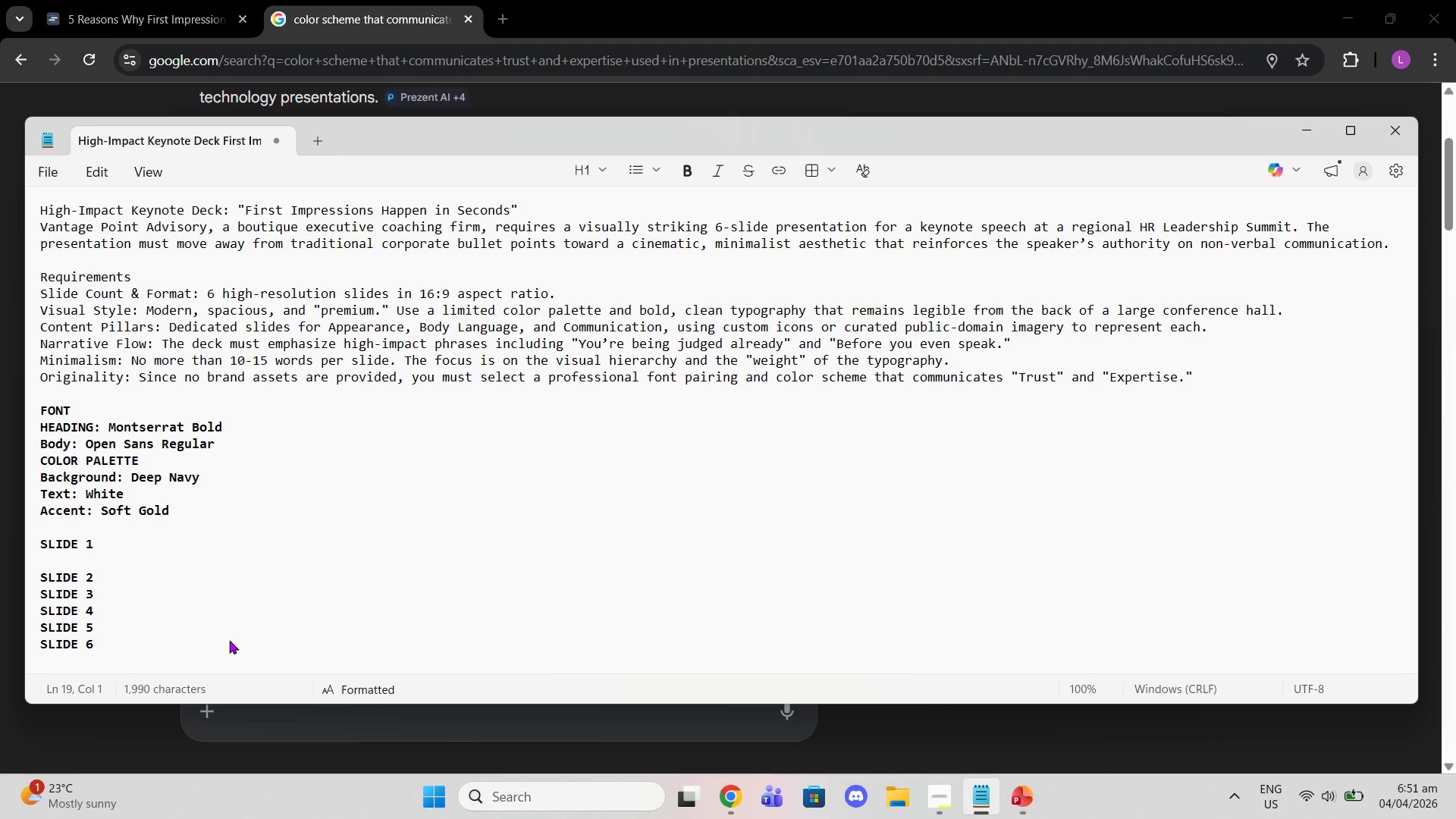 
type(SeondarSecondary text : Light Grat)
key(Backspace)
type(y)
 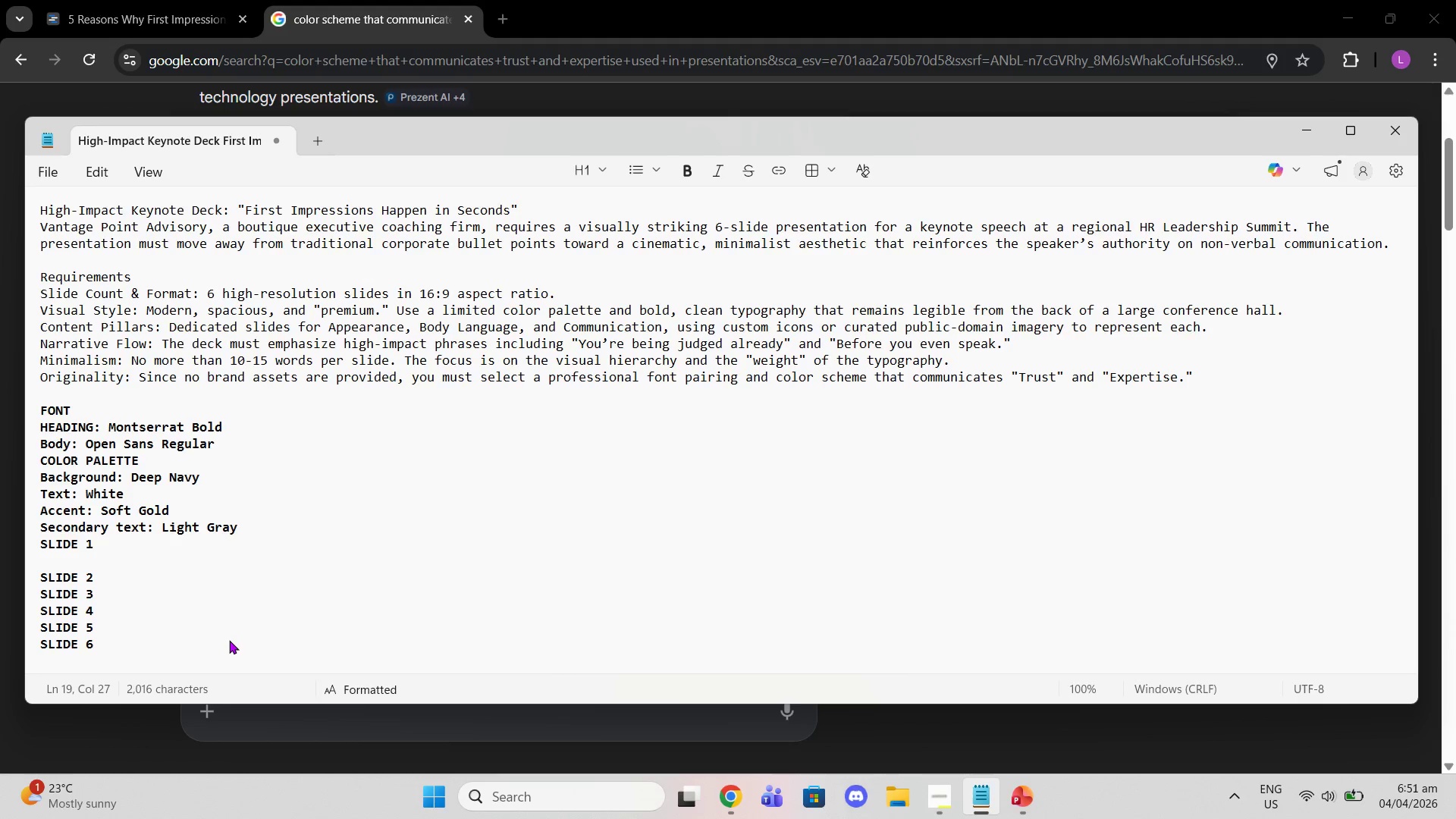 
hold_key(key=ShiftRight, duration=0.67)
 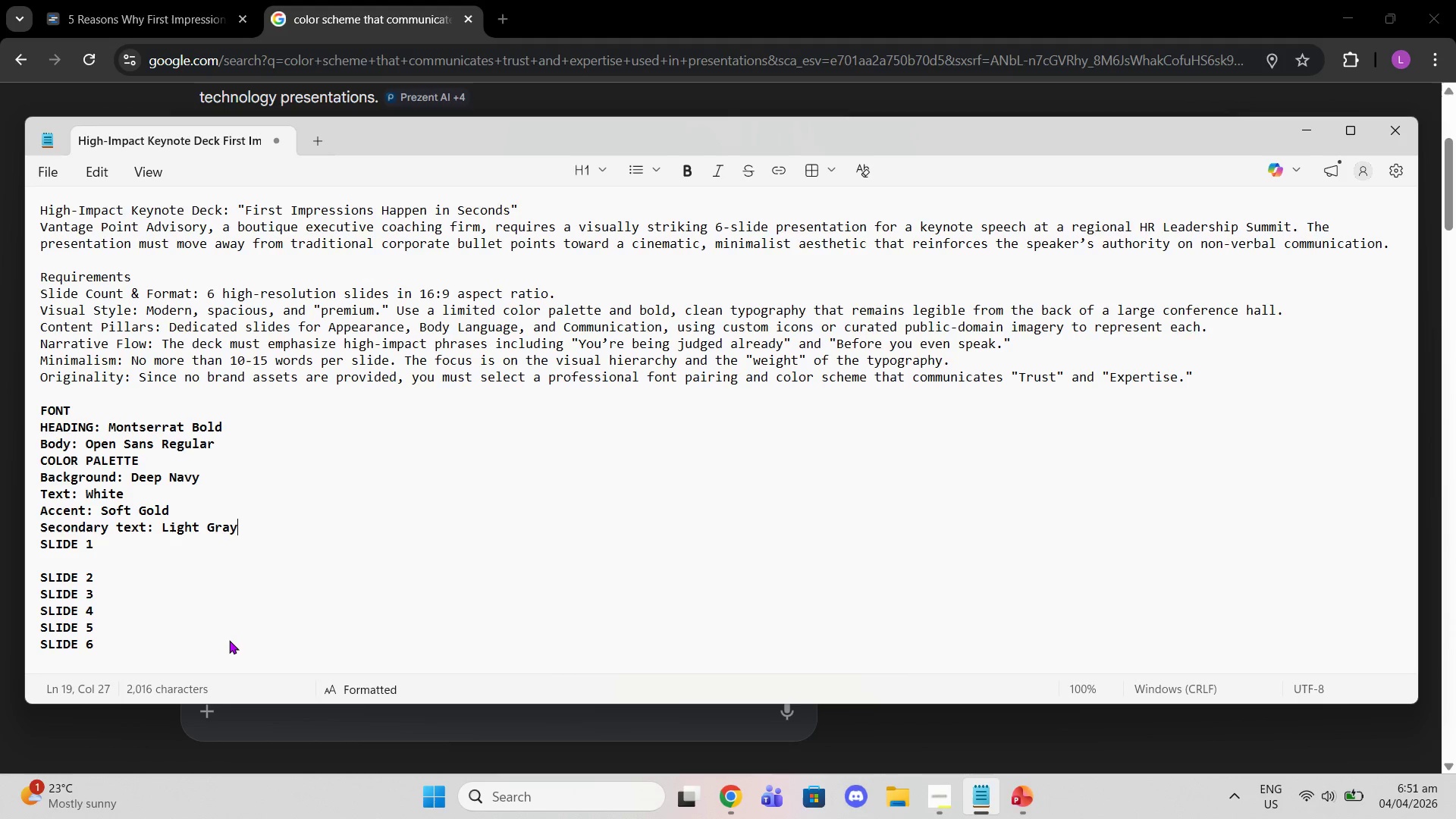 
key(ArrowUp)
 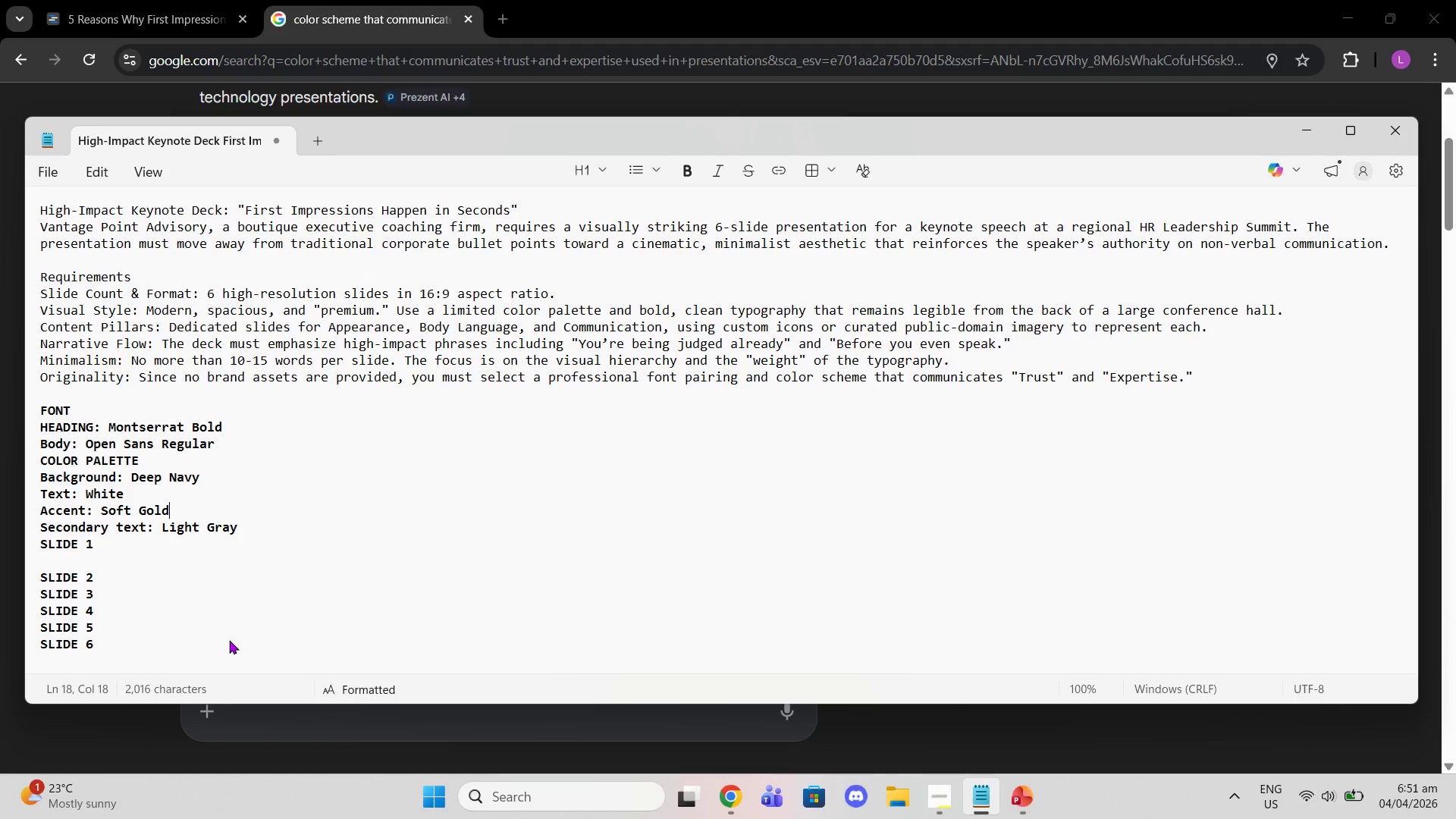 
hold_key(key=ArrowUp, duration=0.33)
 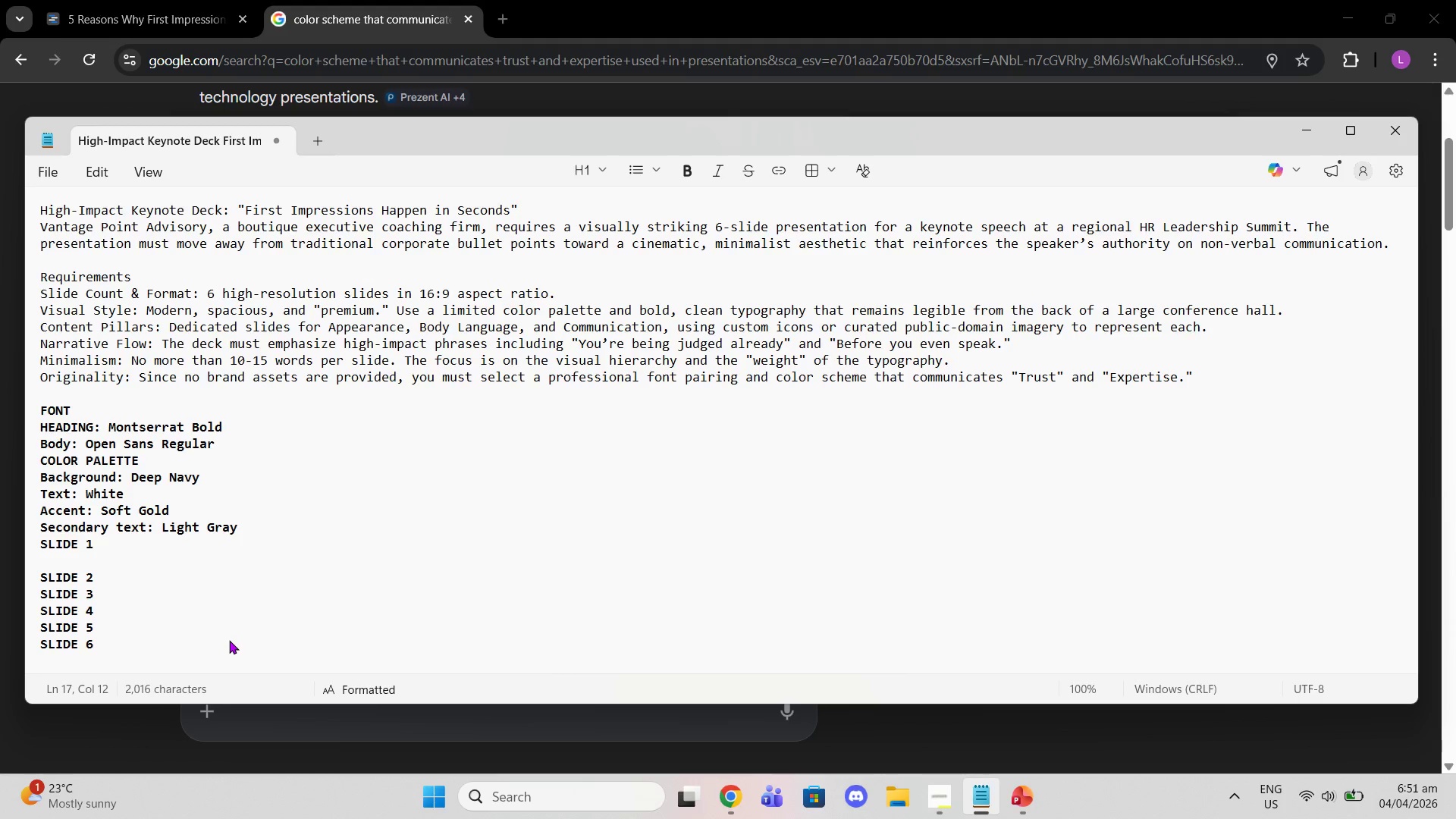 
key(ArrowUp)
 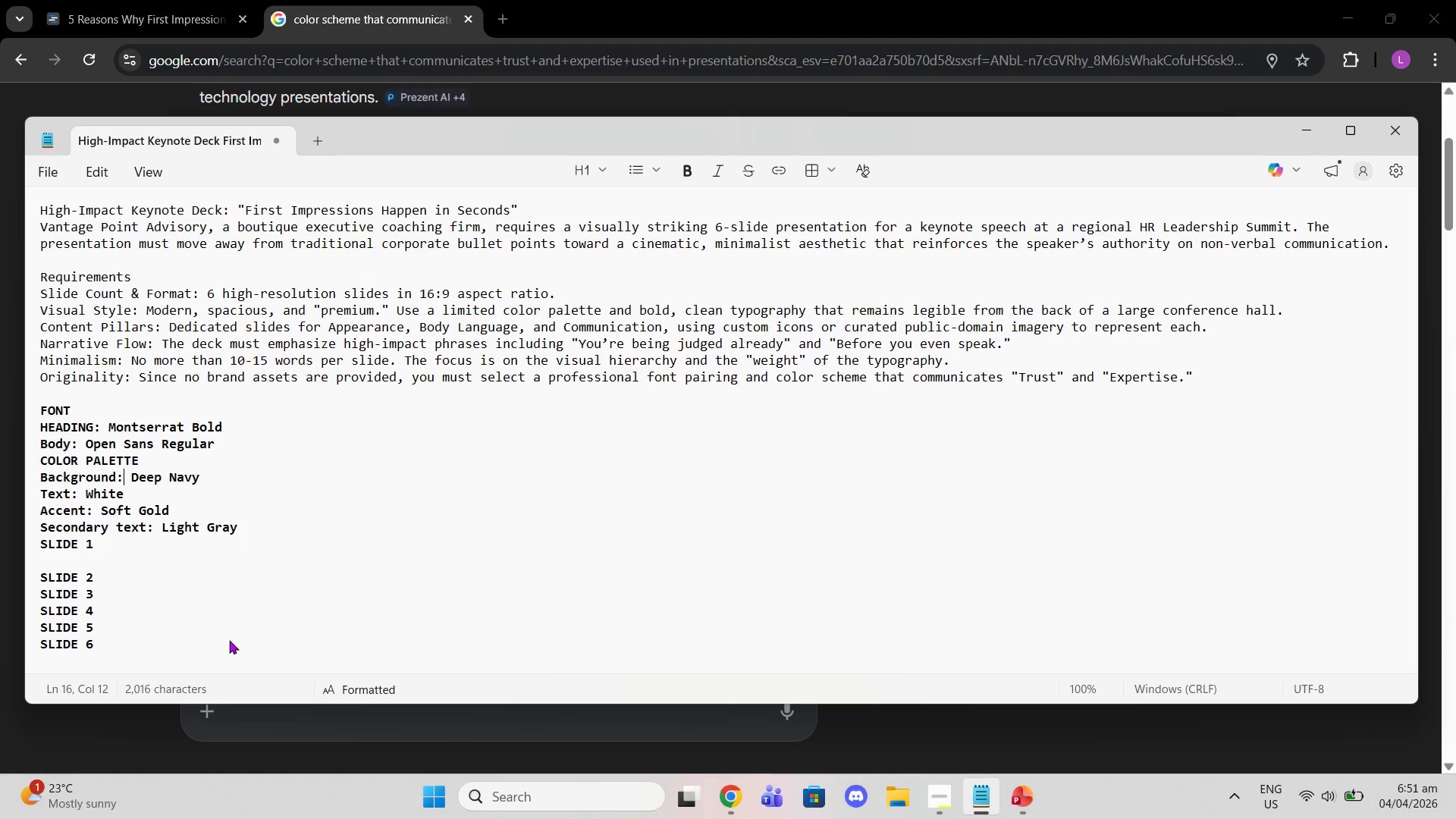 
hold_key(key=ArrowRight, duration=0.88)
 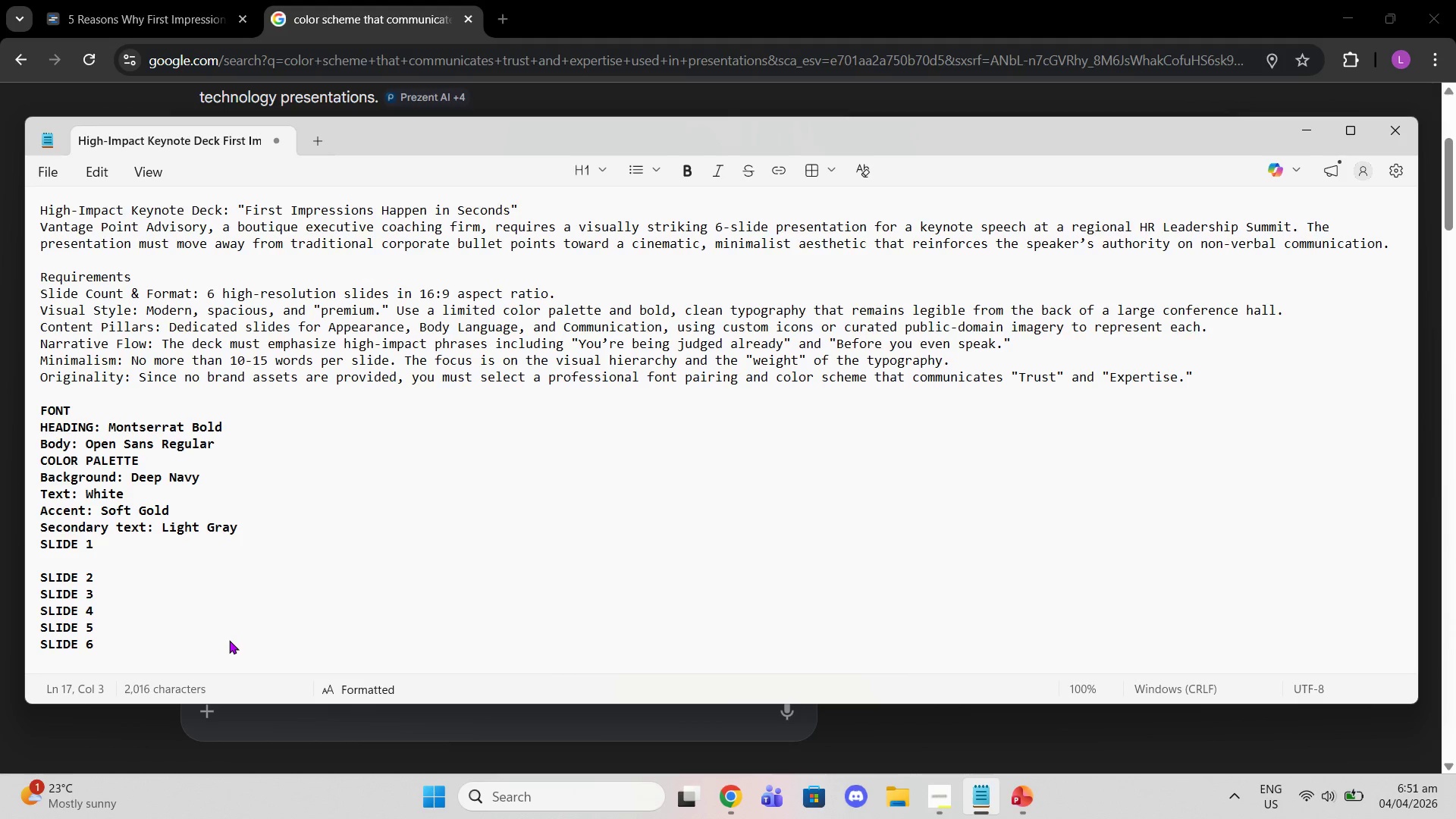 
key(ArrowLeft)
 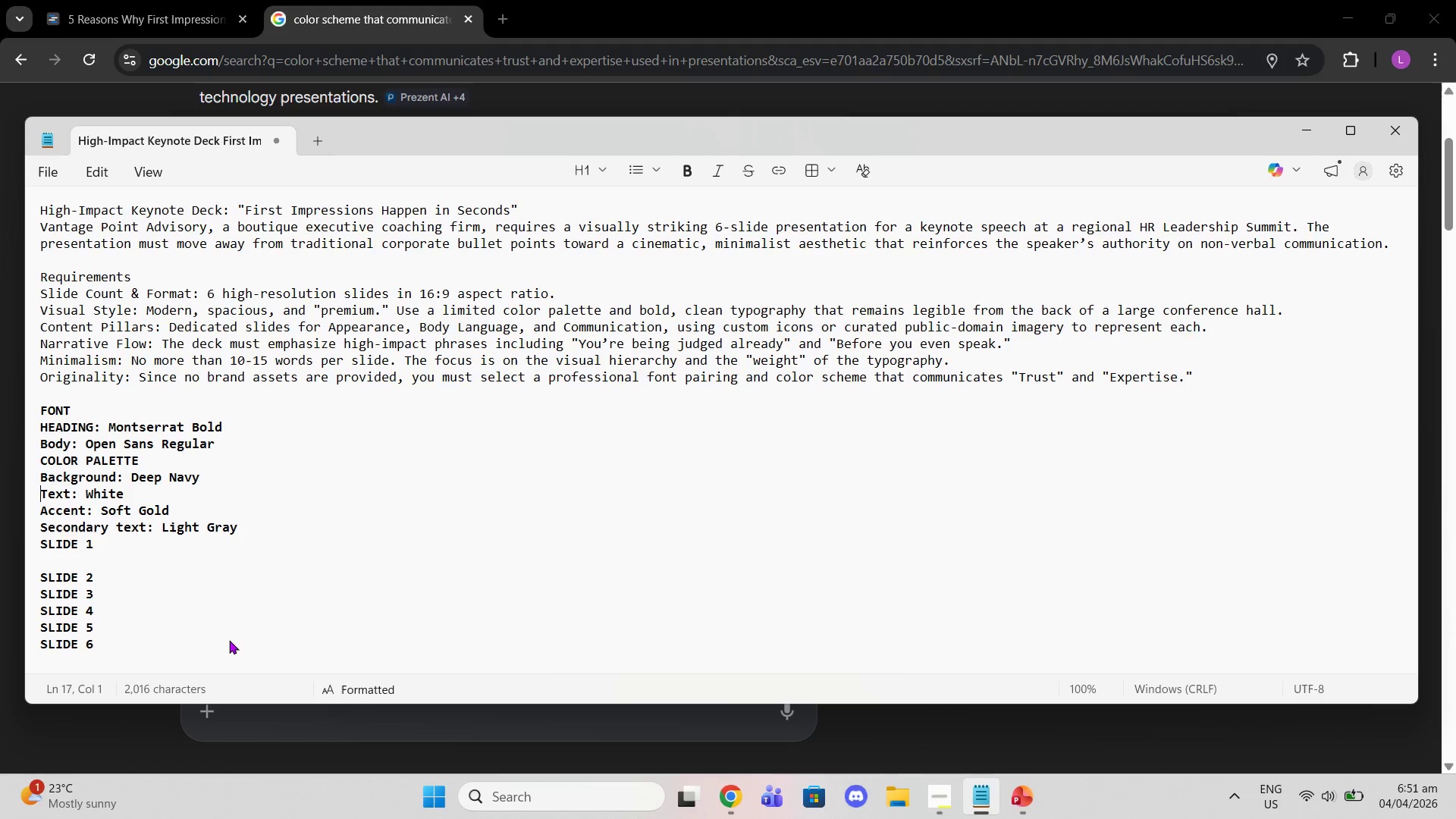 
key(ArrowLeft)
 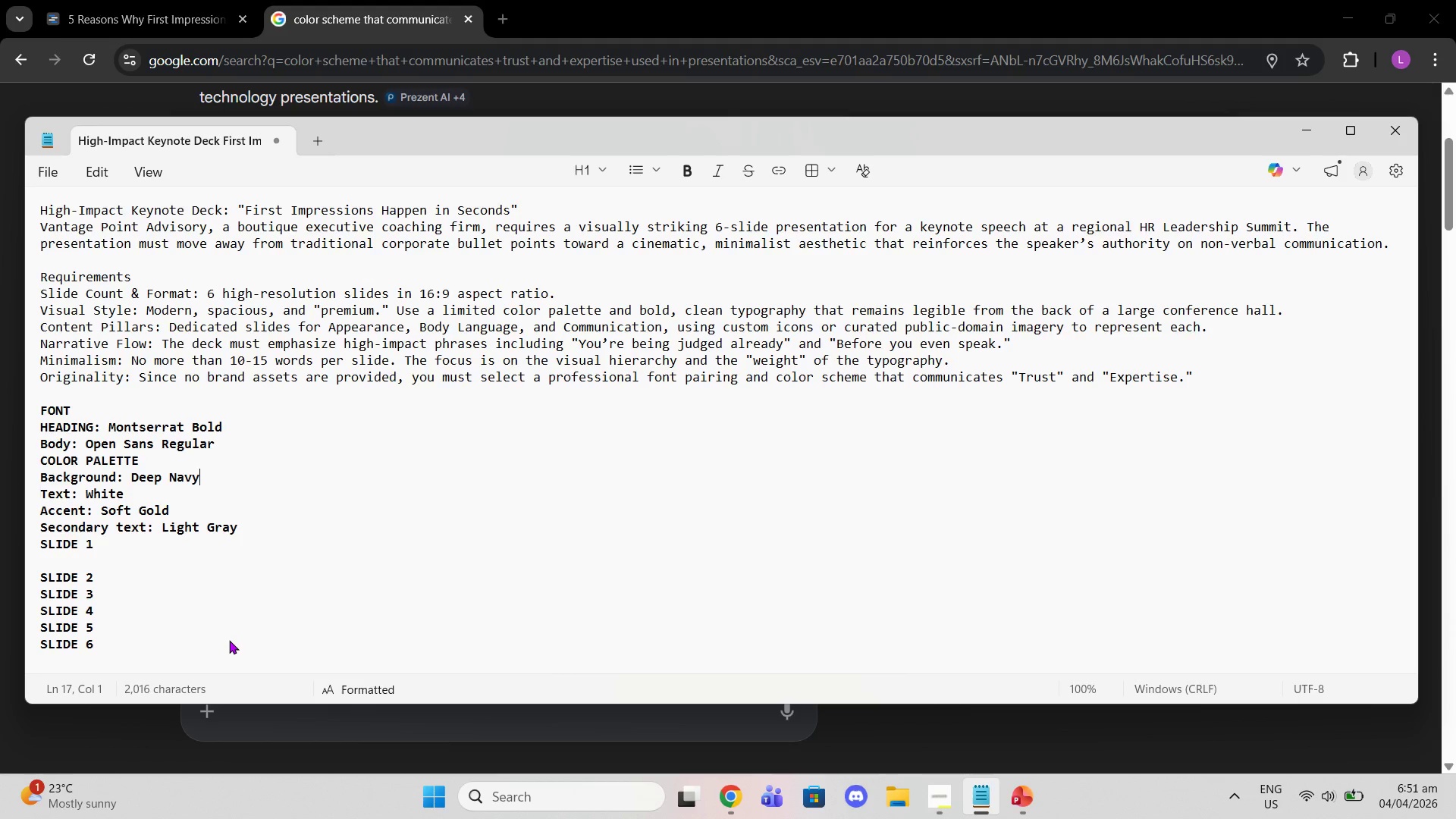 
key(ArrowLeft)
 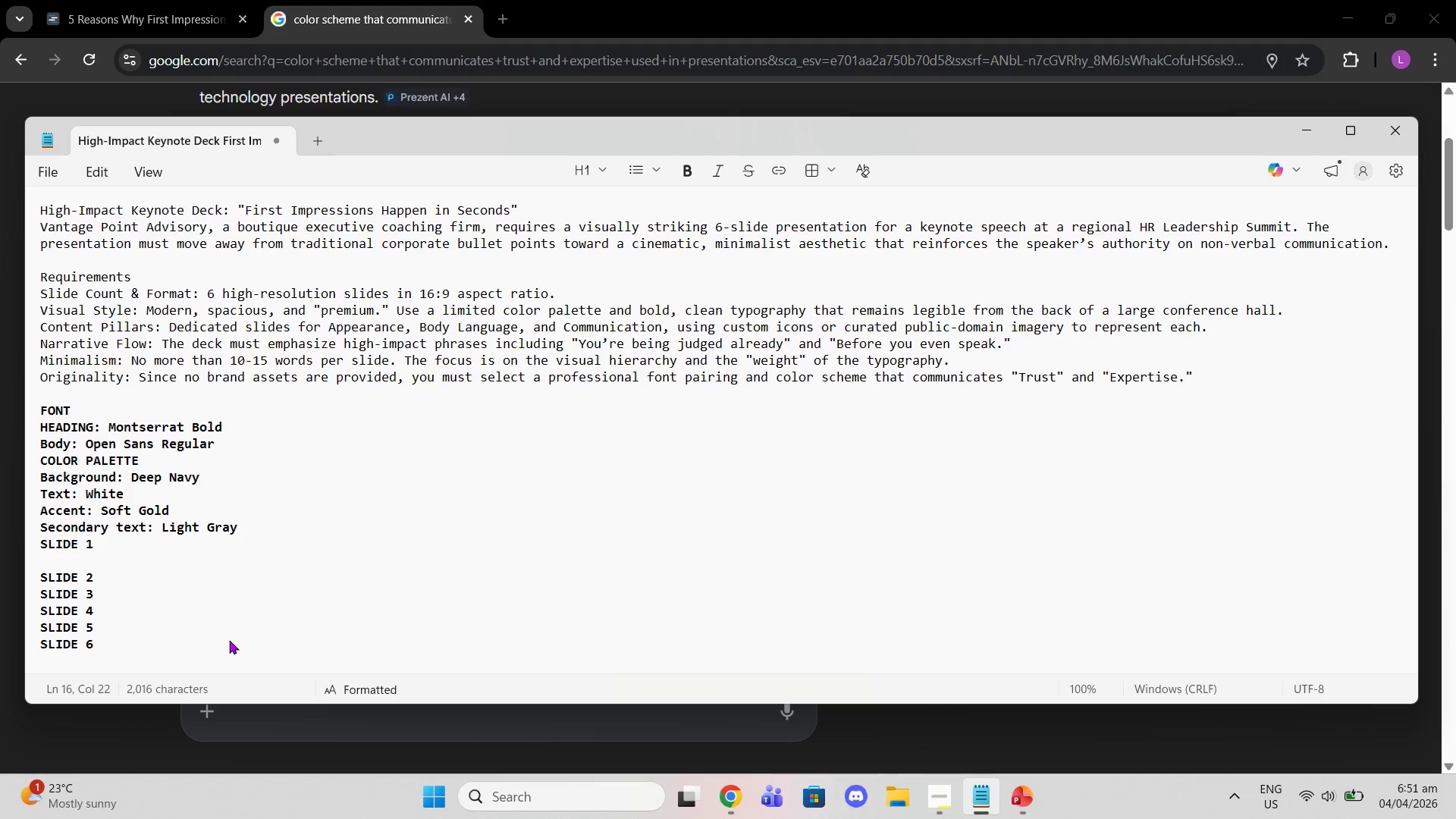 
key(Shift+Semicolon)
 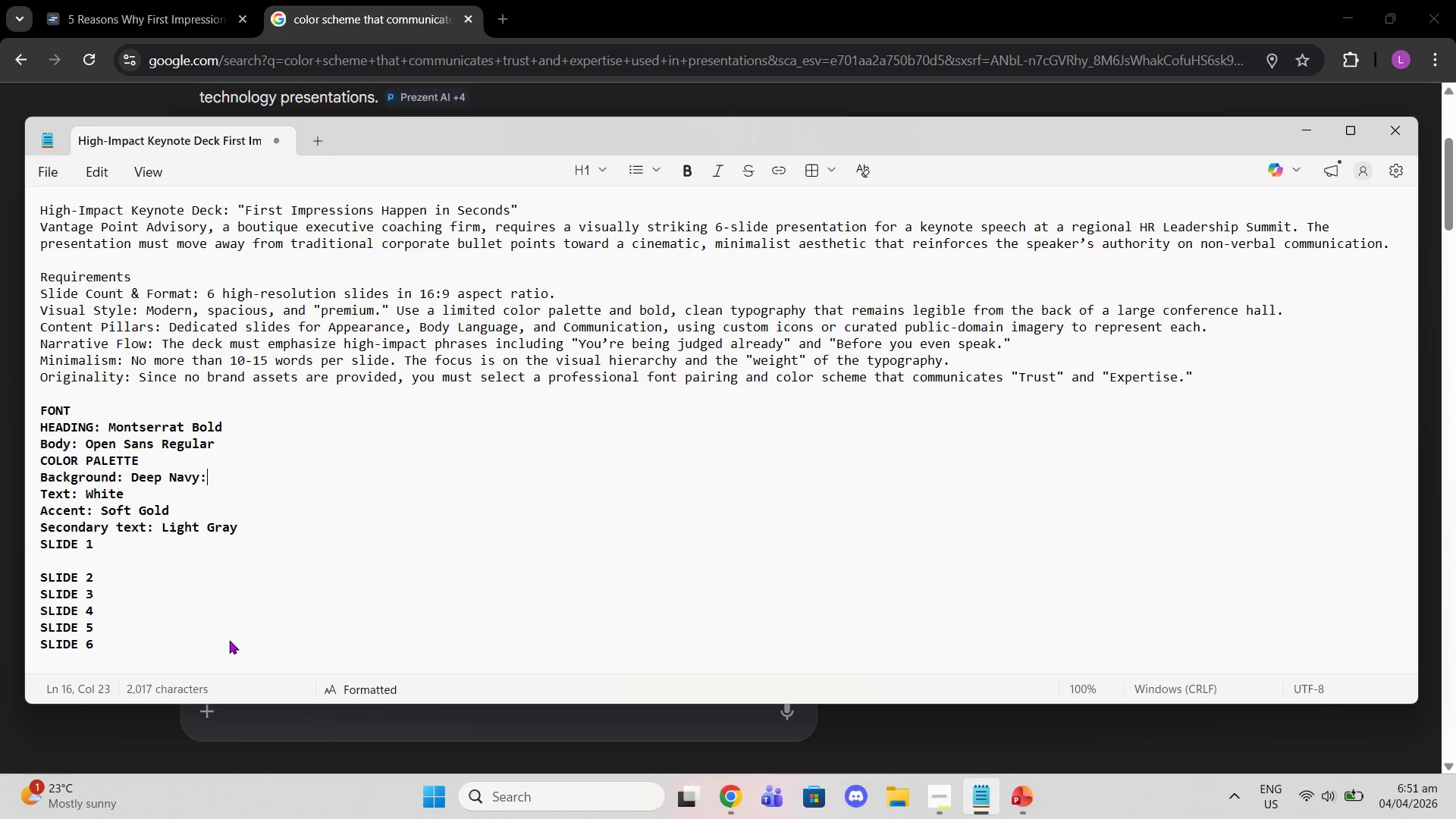 
key(Shift+Space)
 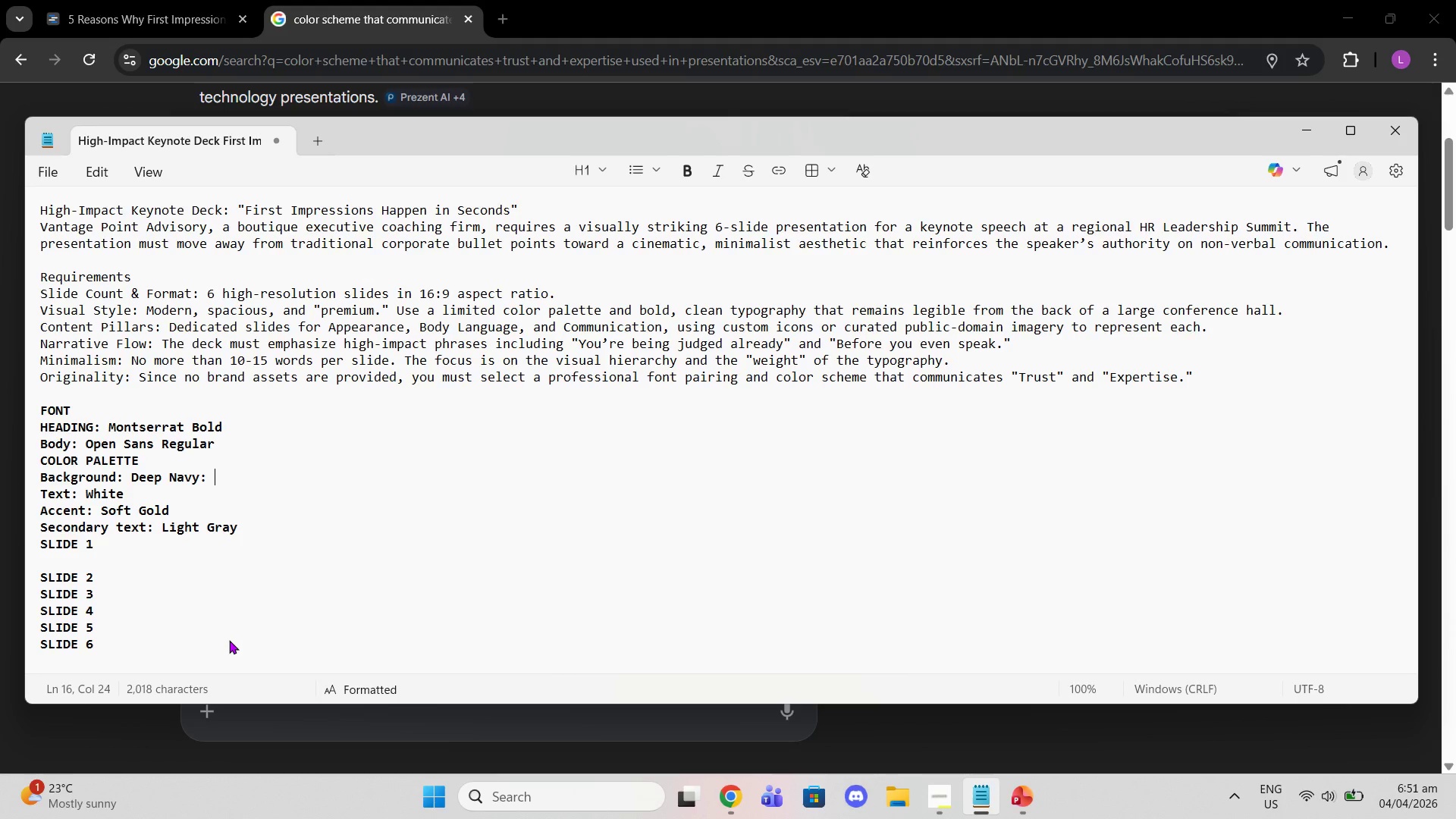 
left_click([573, 43])
 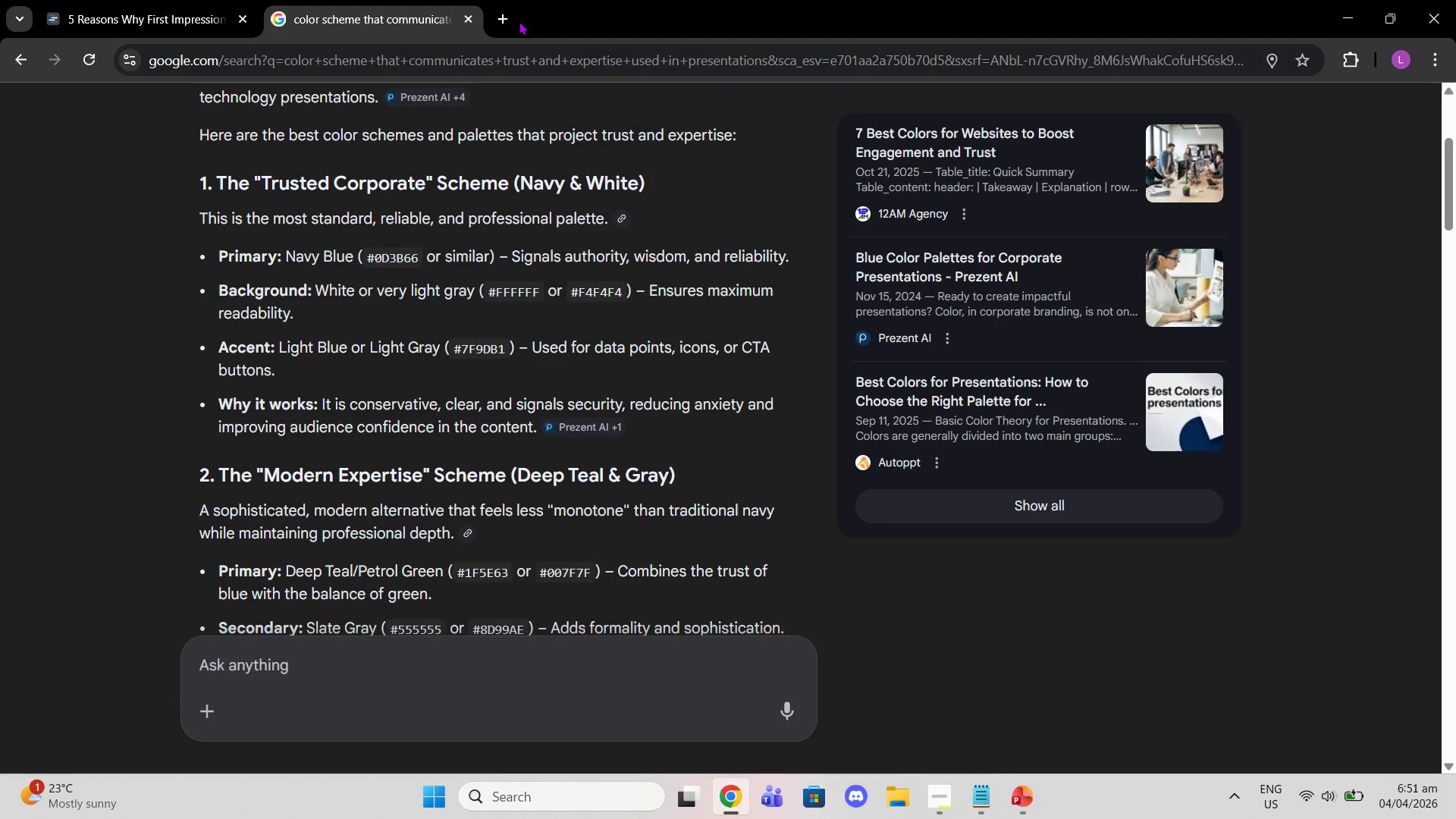 
left_click([494, 24])
 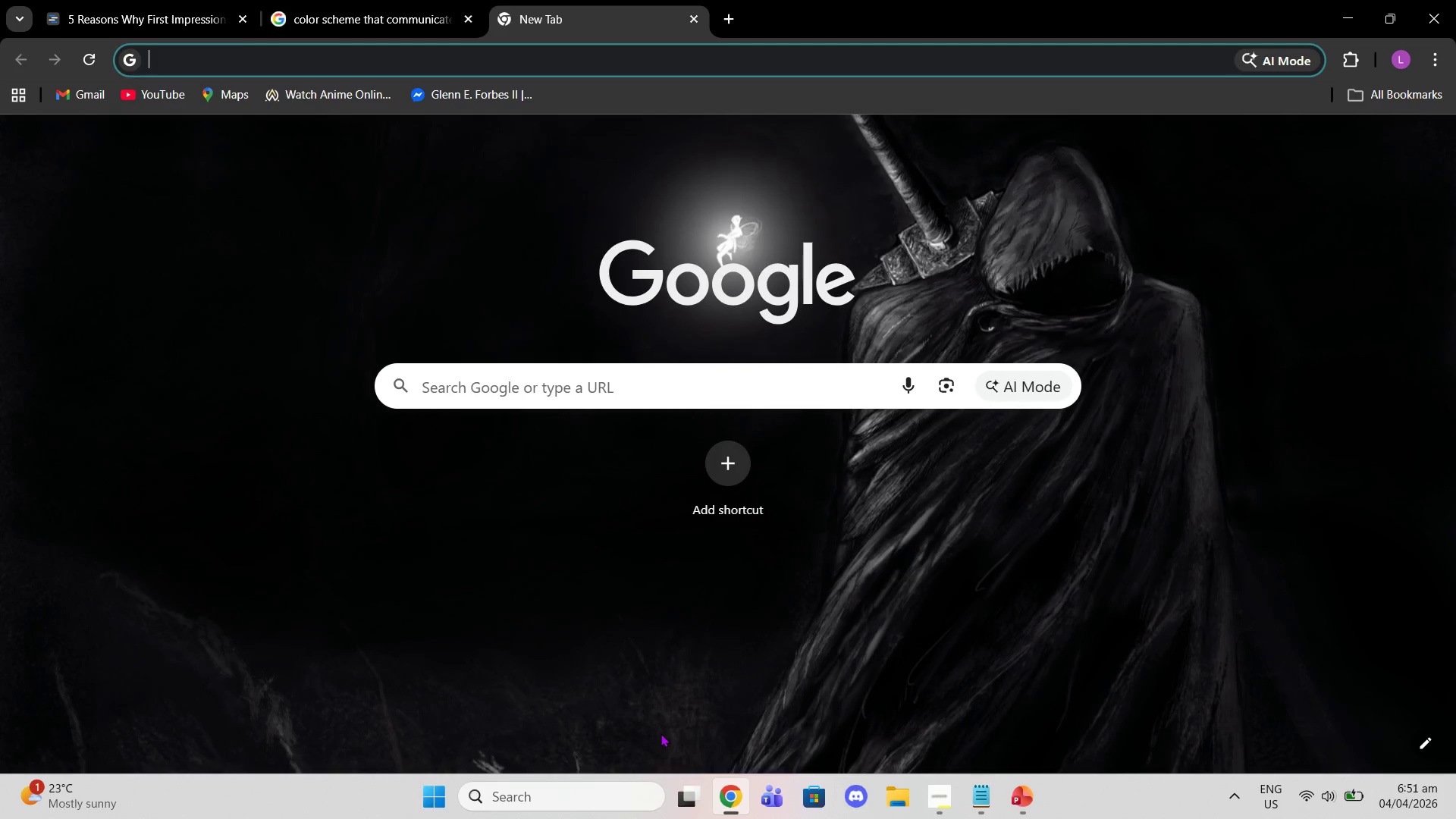 
type(deep navy hexcd)
key(Backspace)
type(ode)
 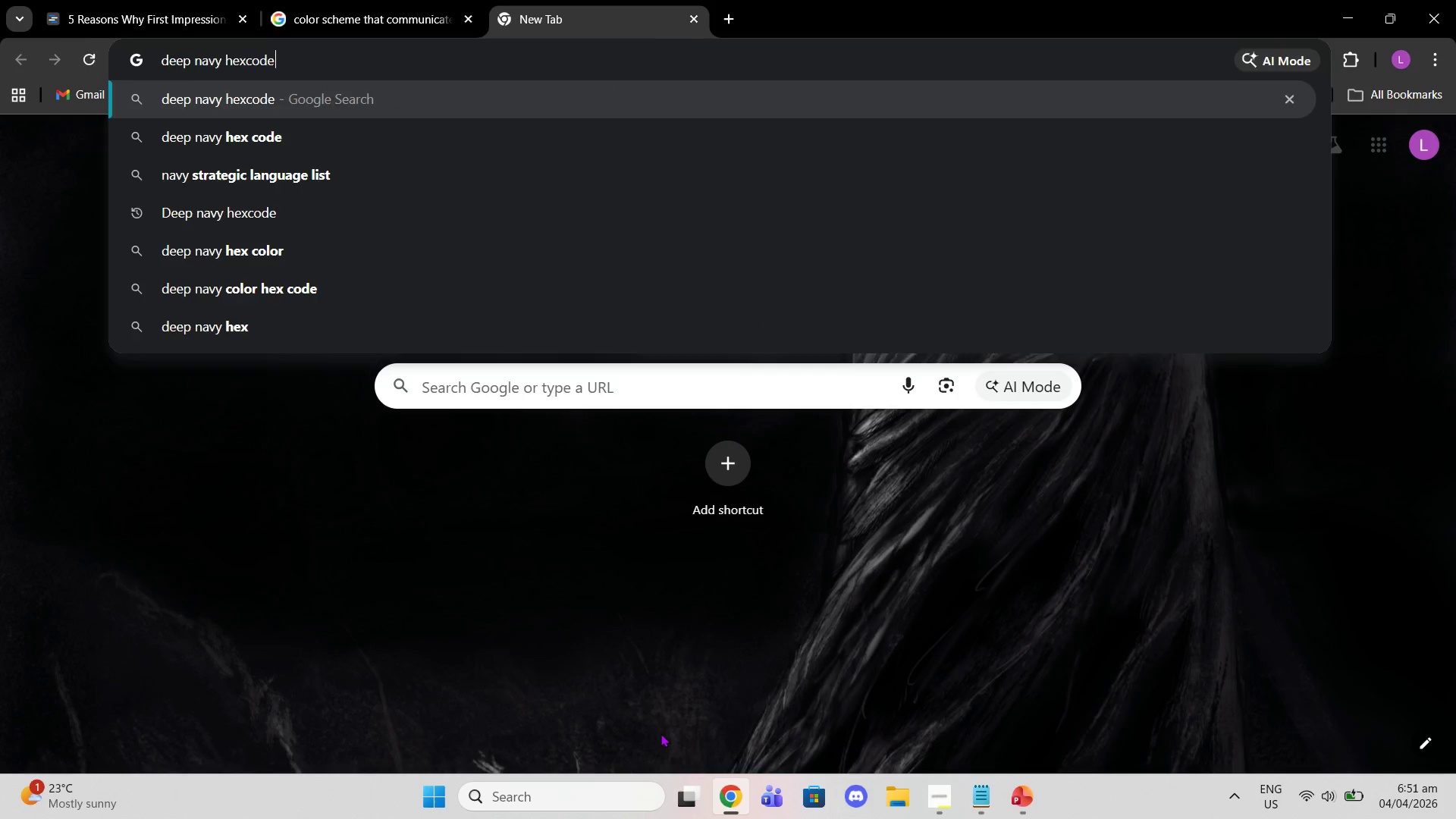 
key(Enter)
 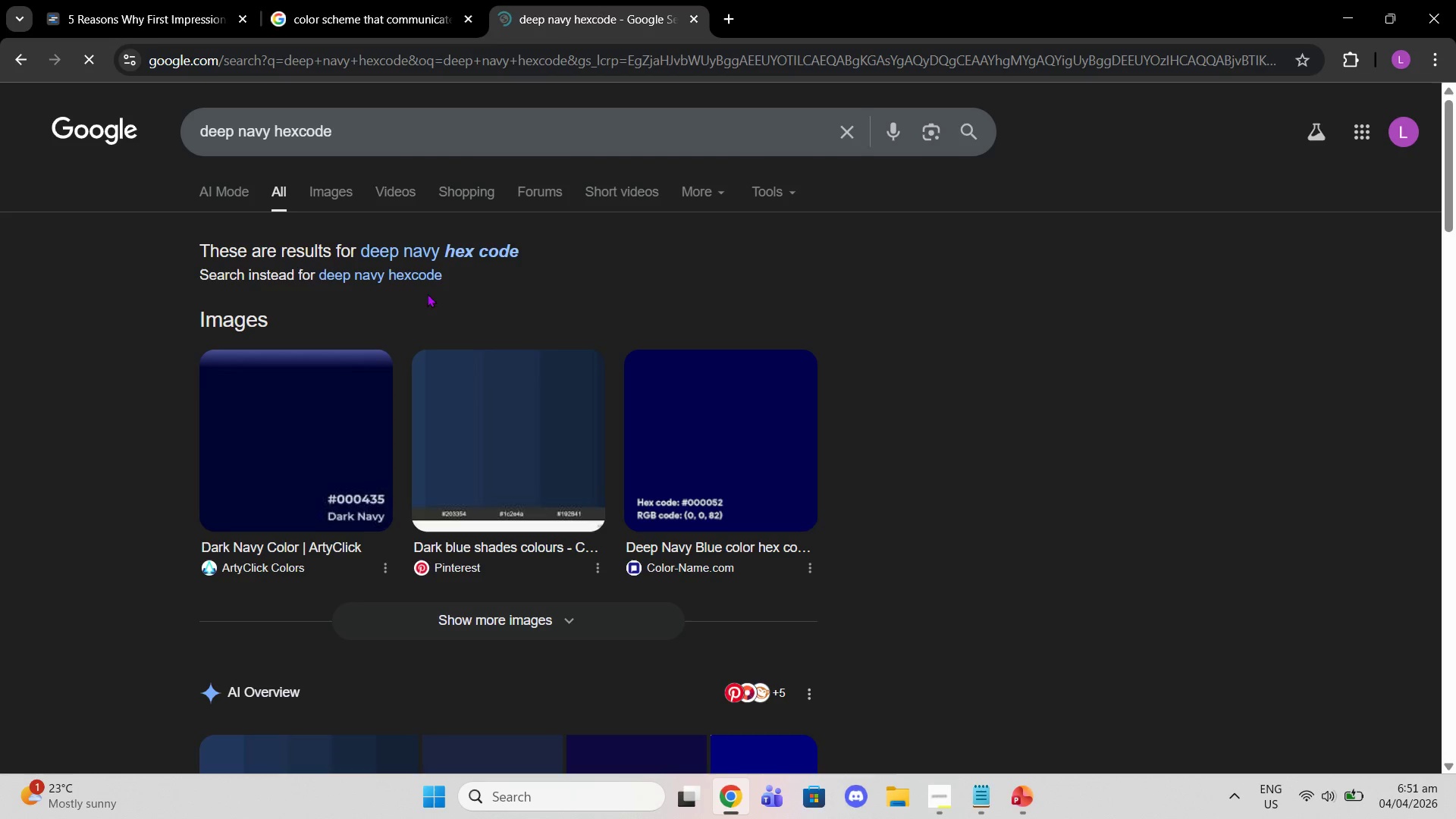 
left_click([416, 258])
 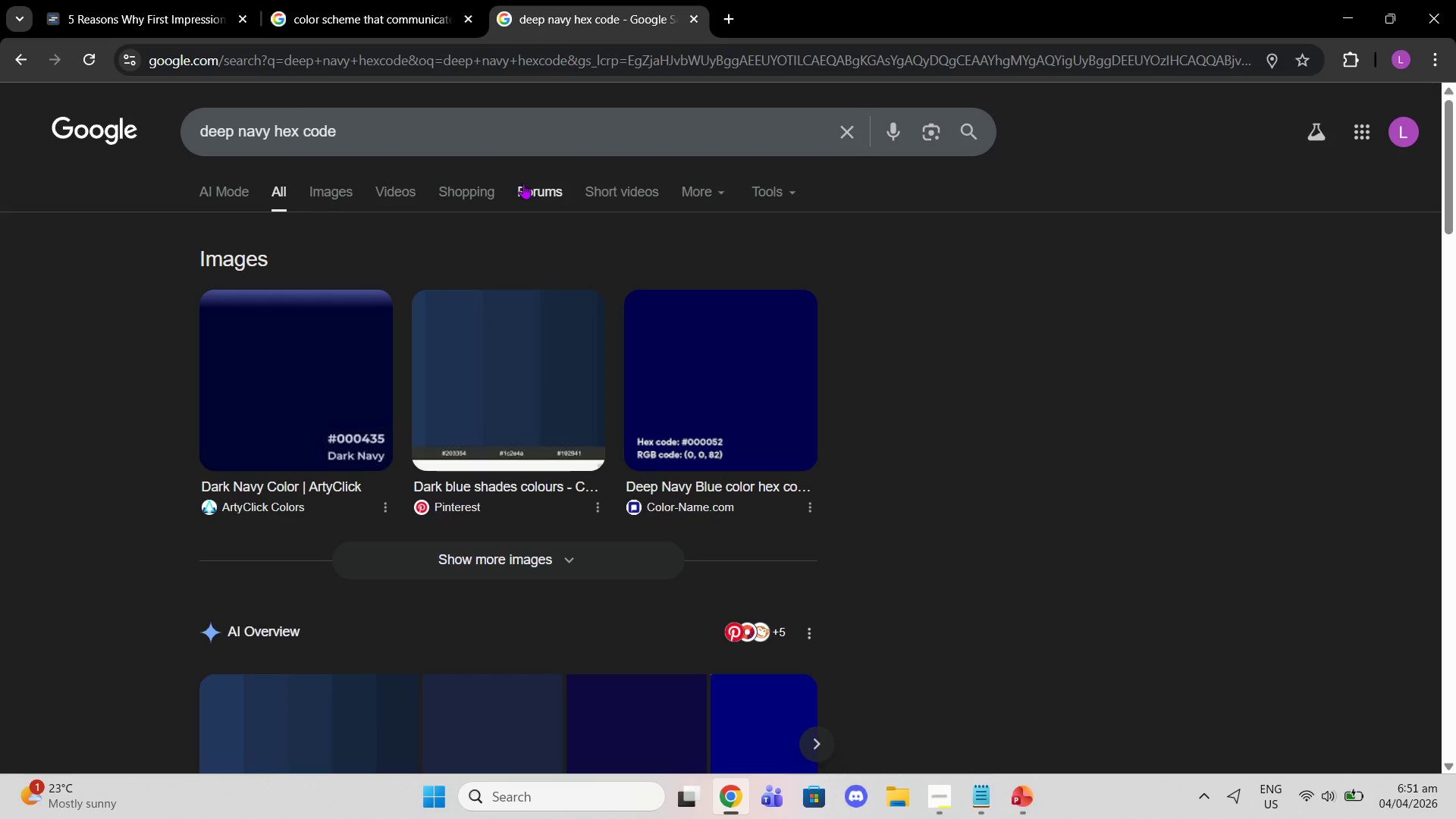 
wait(6.62)
 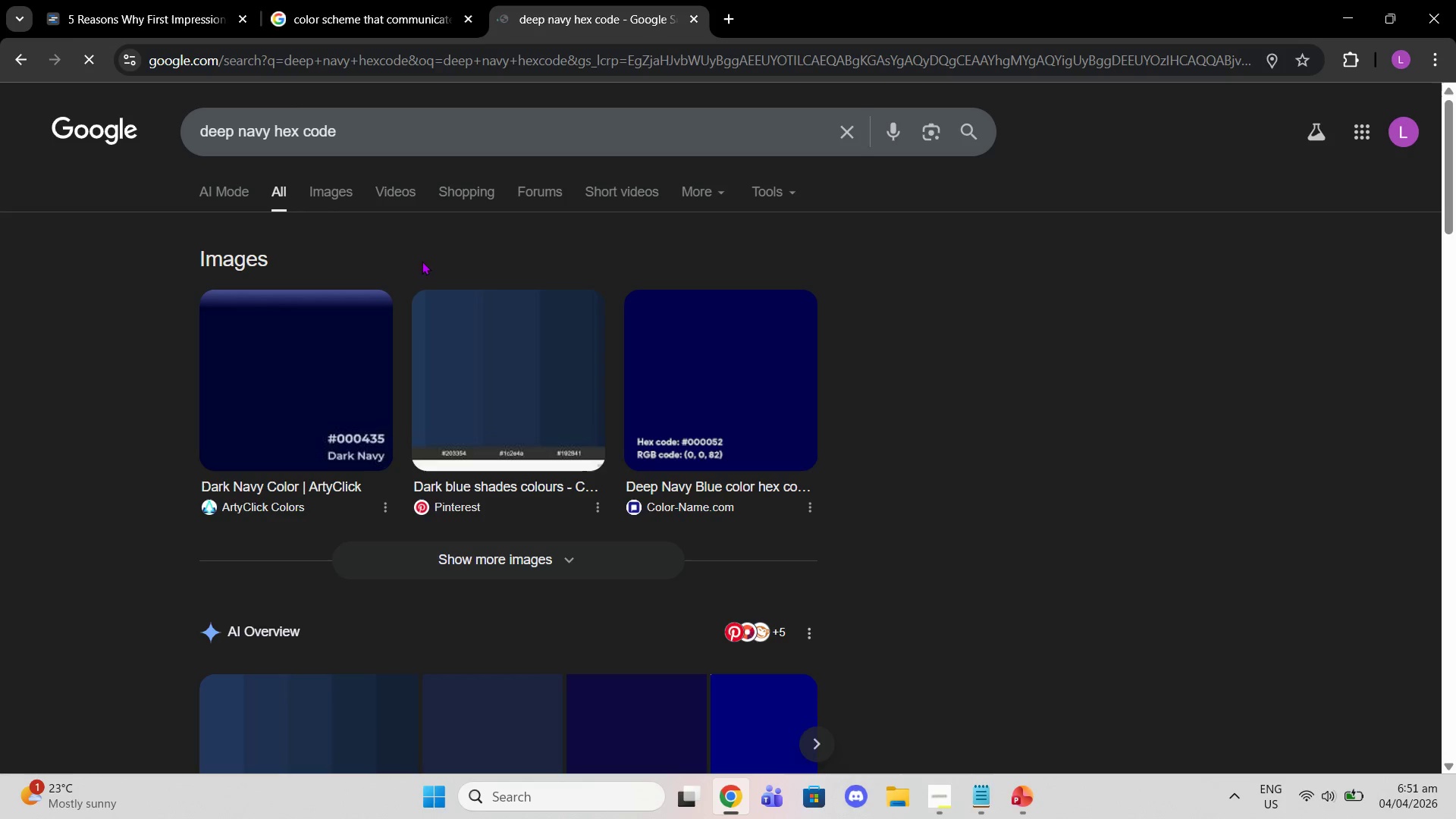 
scroll: coordinate [516, 326], scroll_direction: down, amount: 6.0
 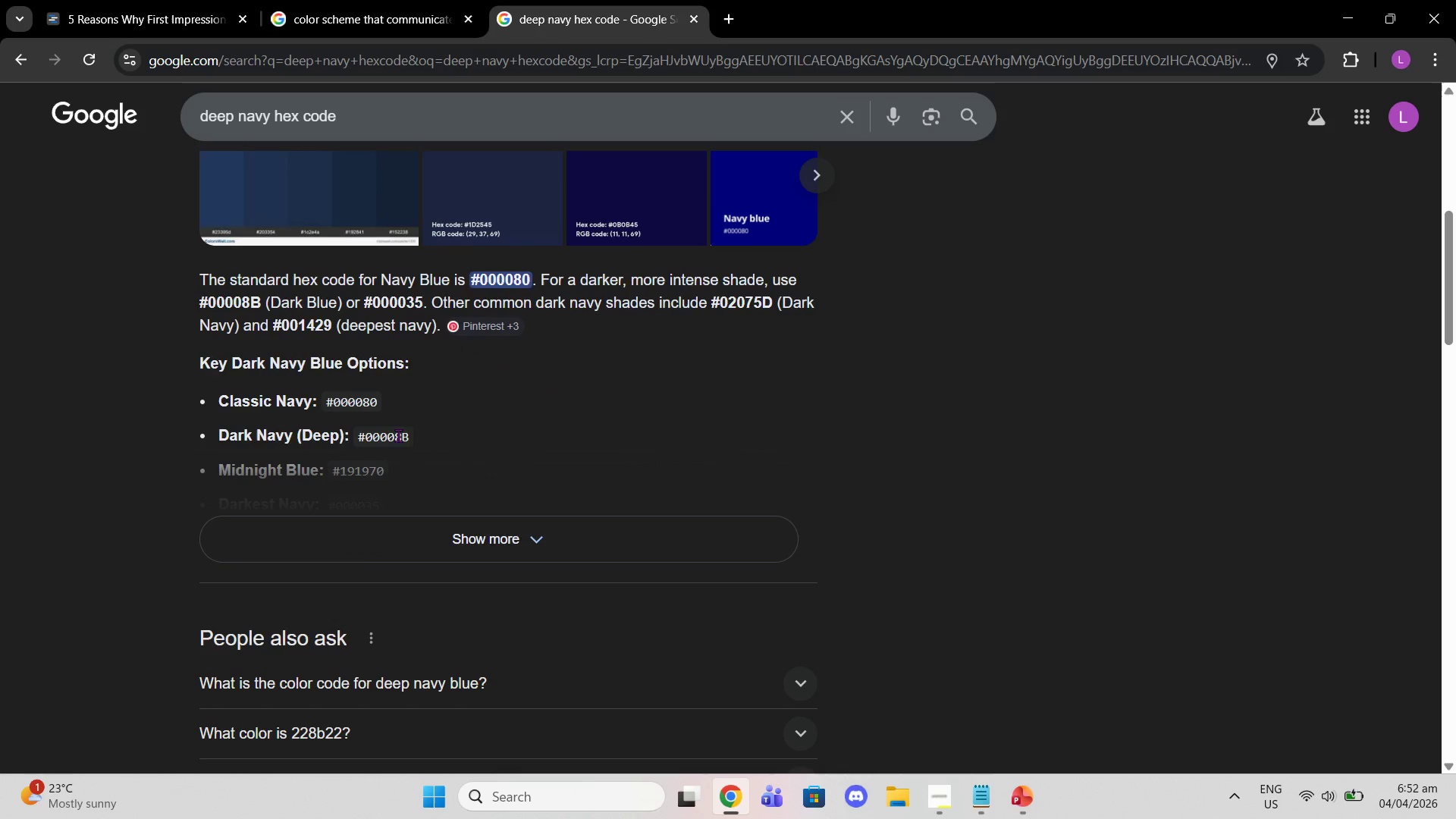 
left_click([420, 533])
 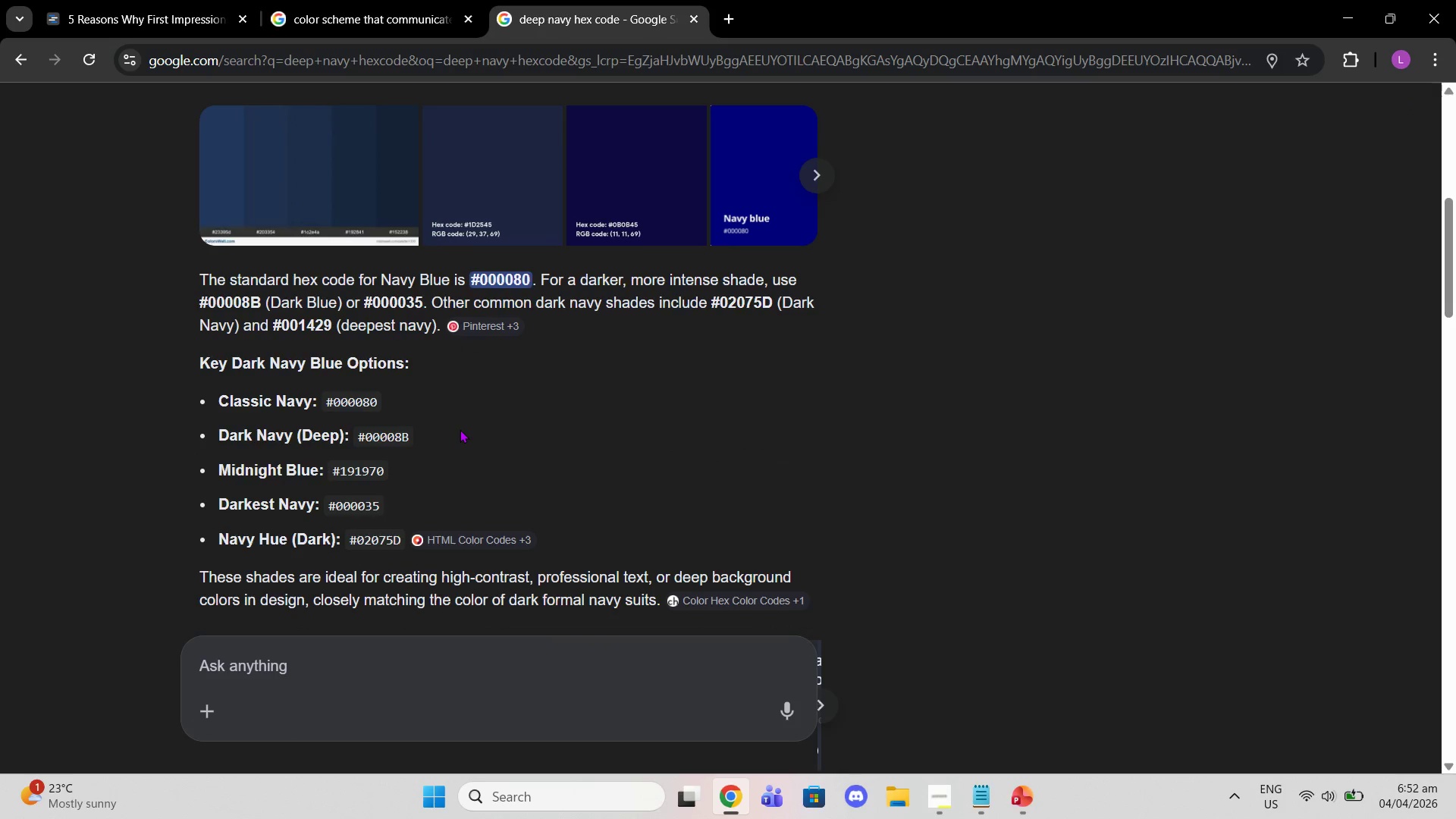 
scroll: coordinate [468, 448], scroll_direction: down, amount: 1.0
 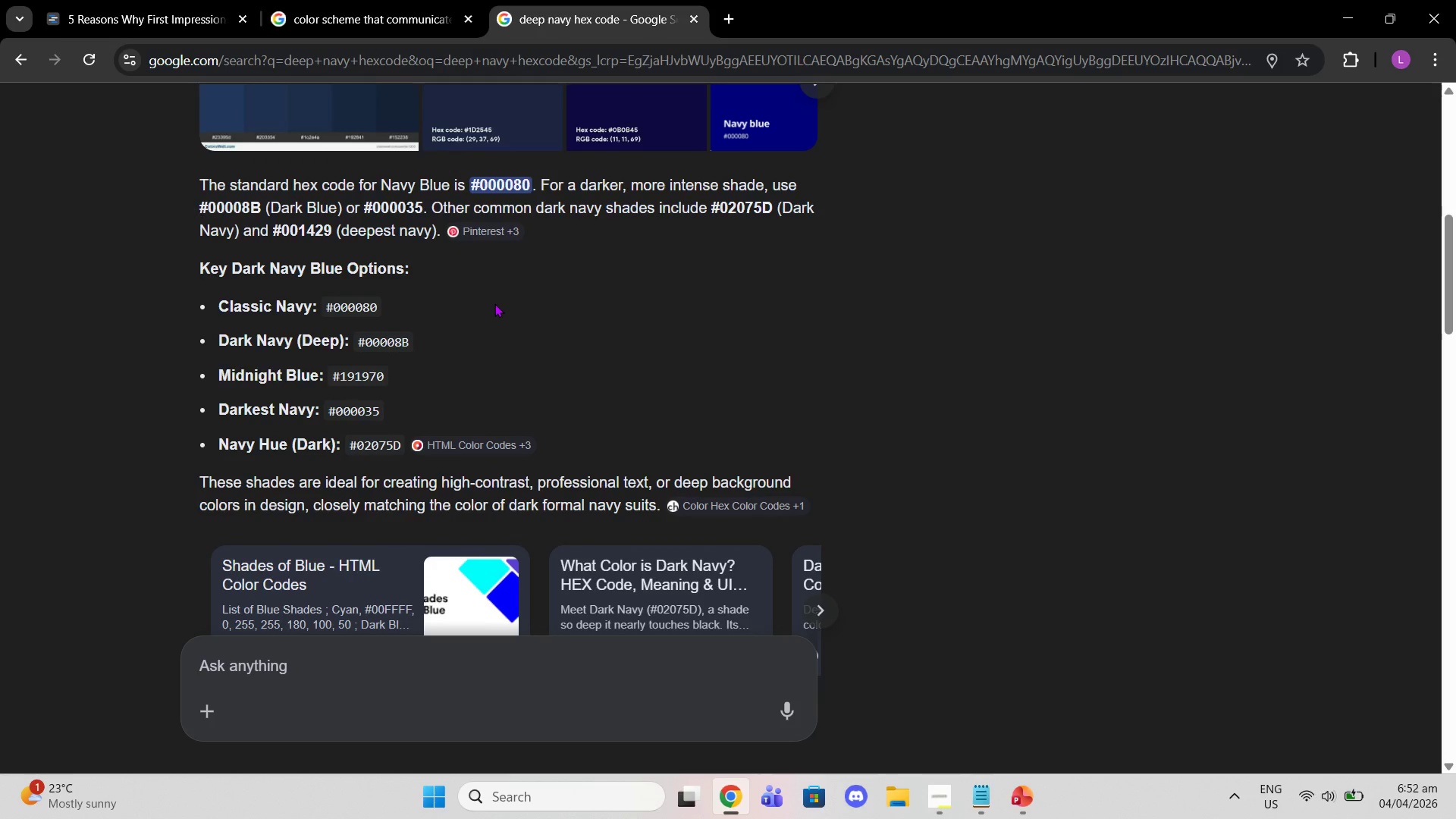 
left_click([362, 0])
 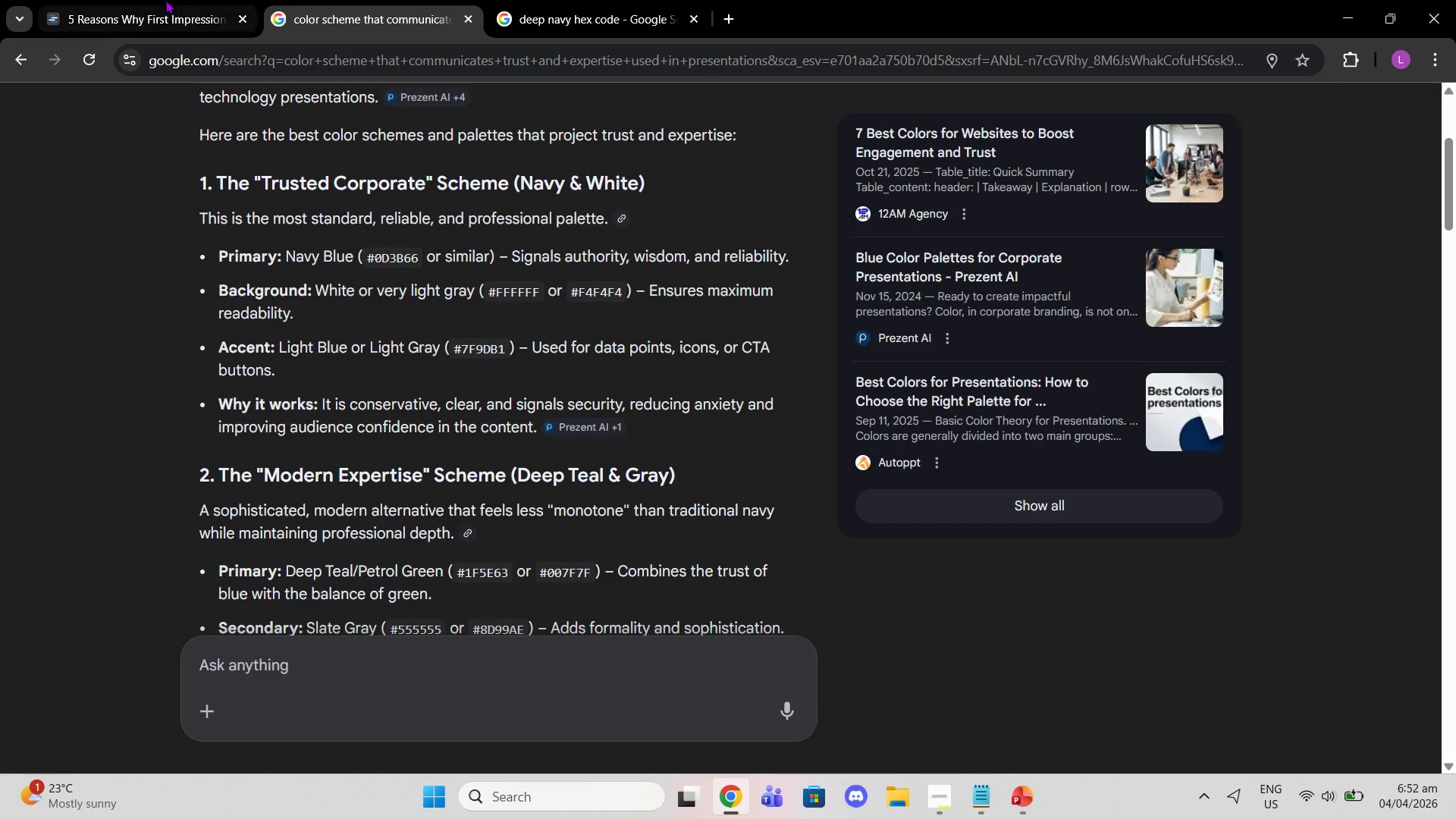 
left_click([164, 0])
 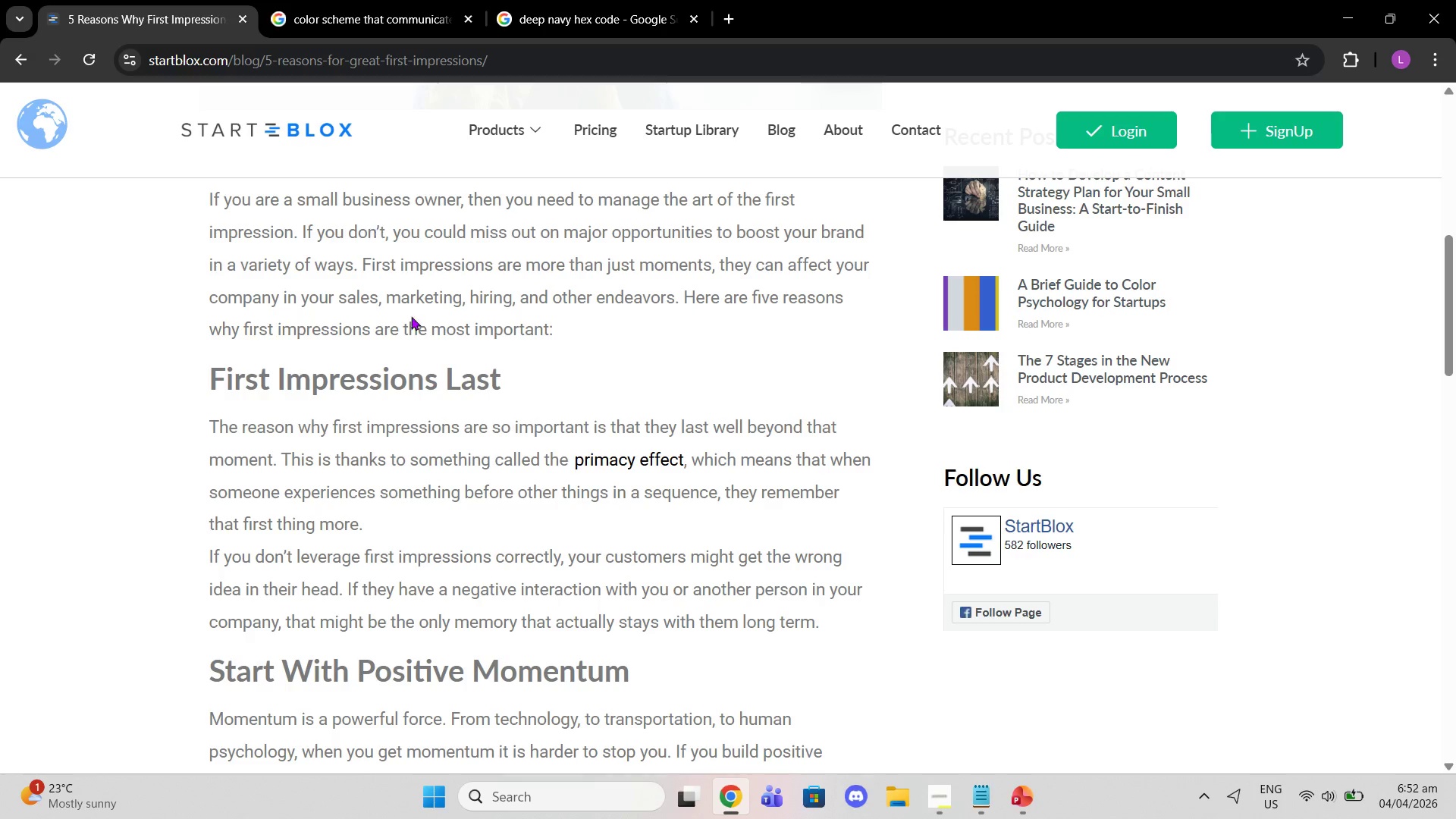 
scroll: coordinate [477, 403], scroll_direction: down, amount: 7.0
 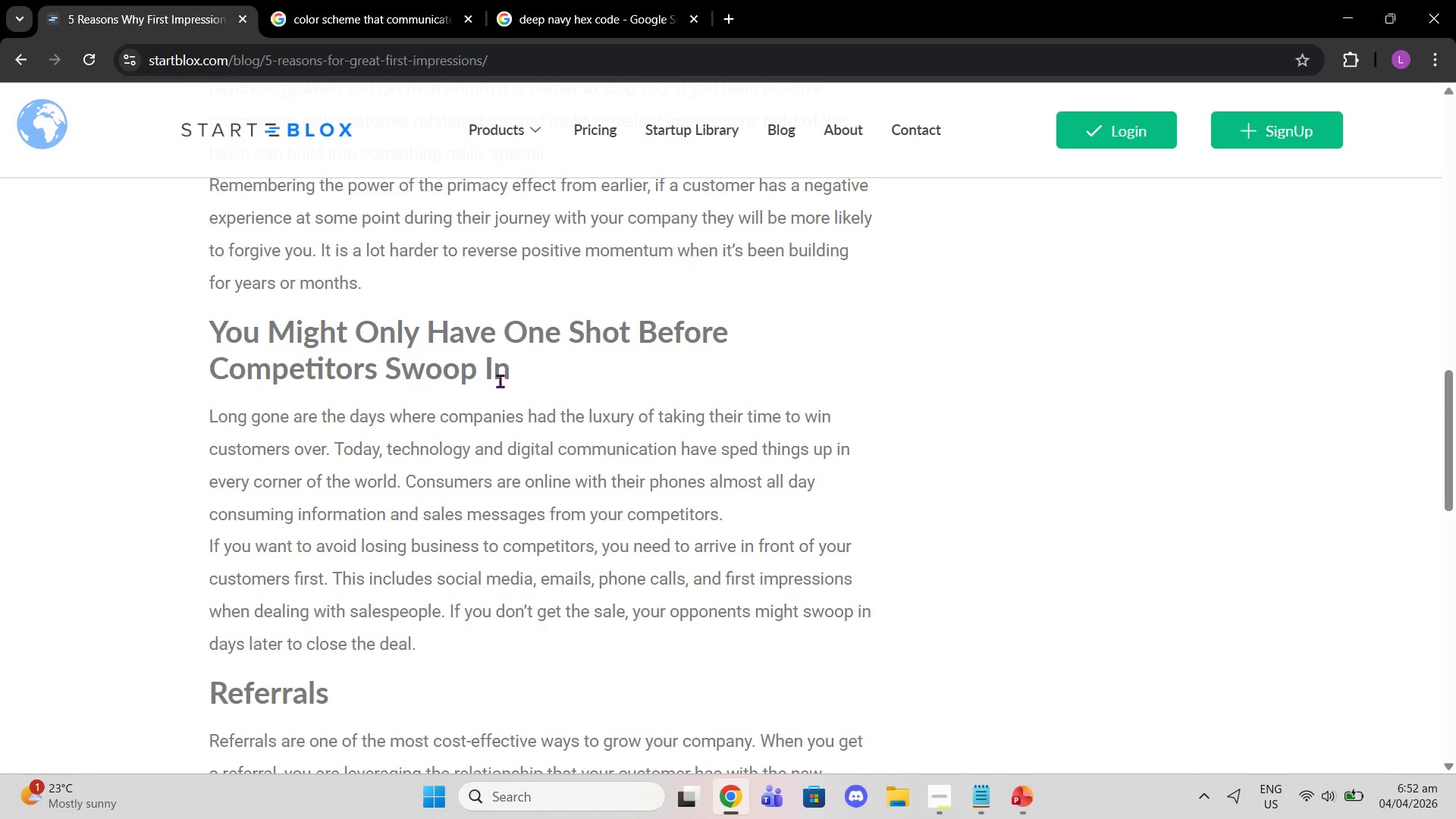 
scroll: coordinate [500, 347], scroll_direction: up, amount: 12.0
 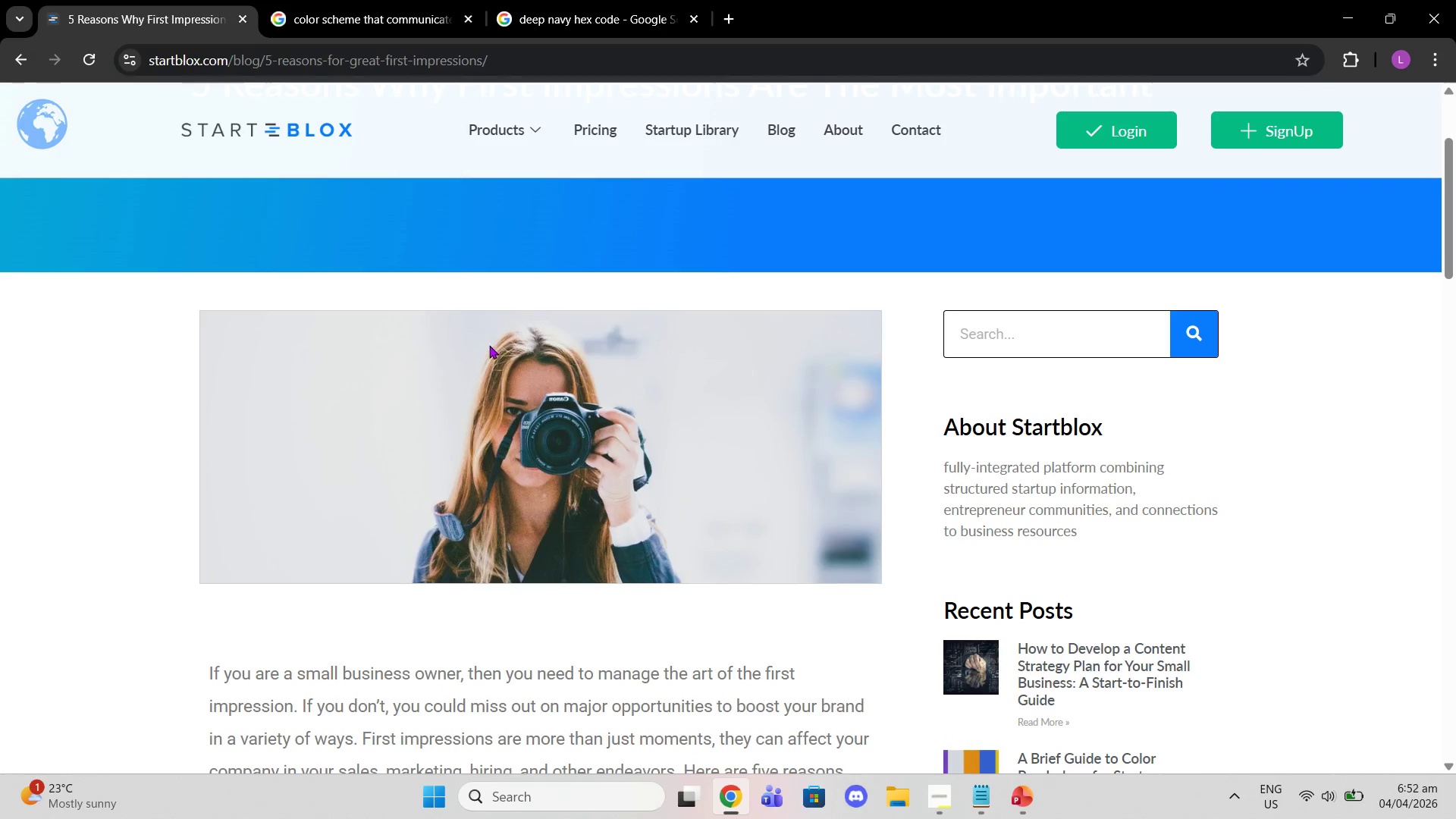 
scroll: coordinate [476, 360], scroll_direction: down, amount: 4.0
 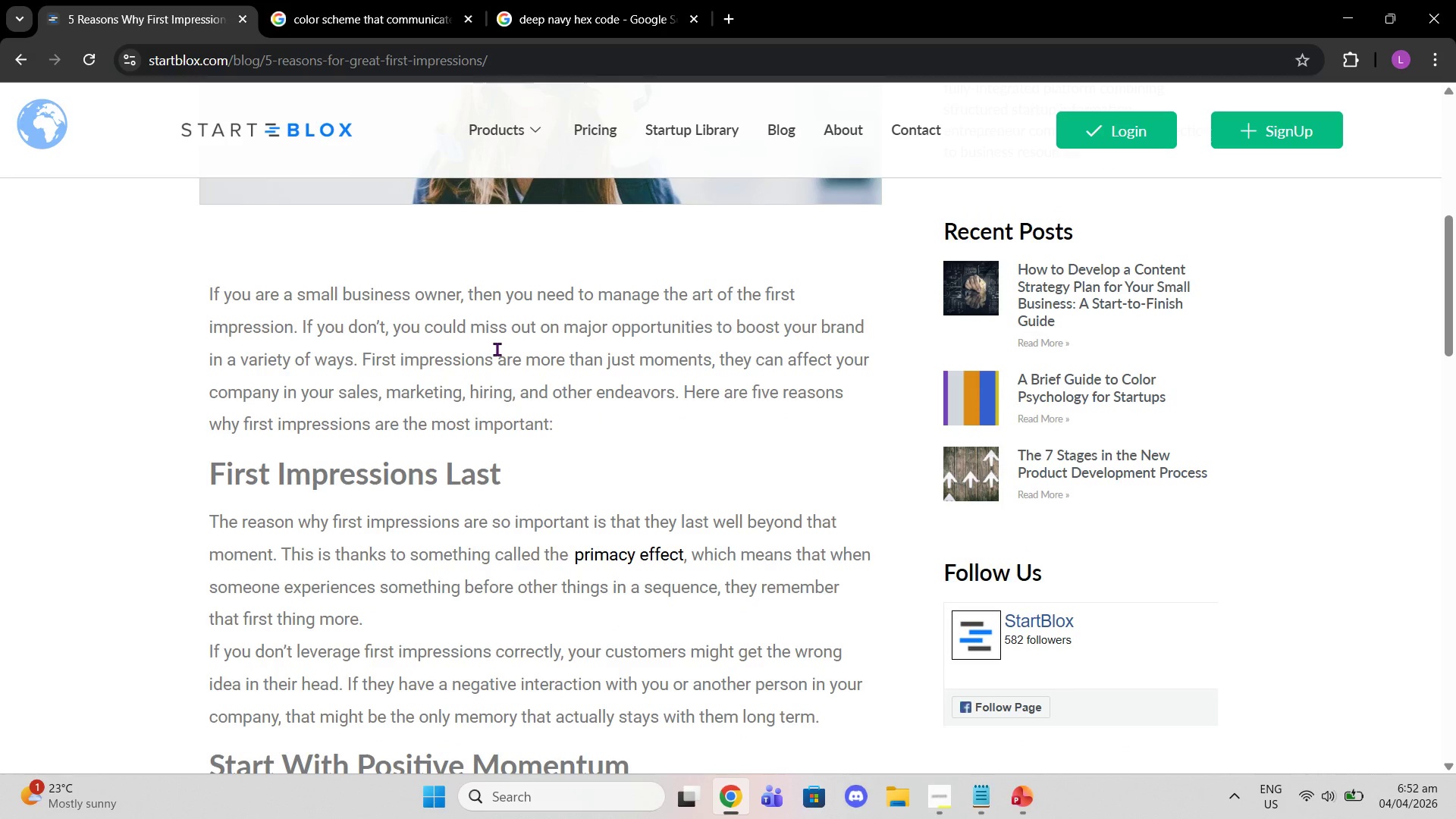 
wait(12.01)
 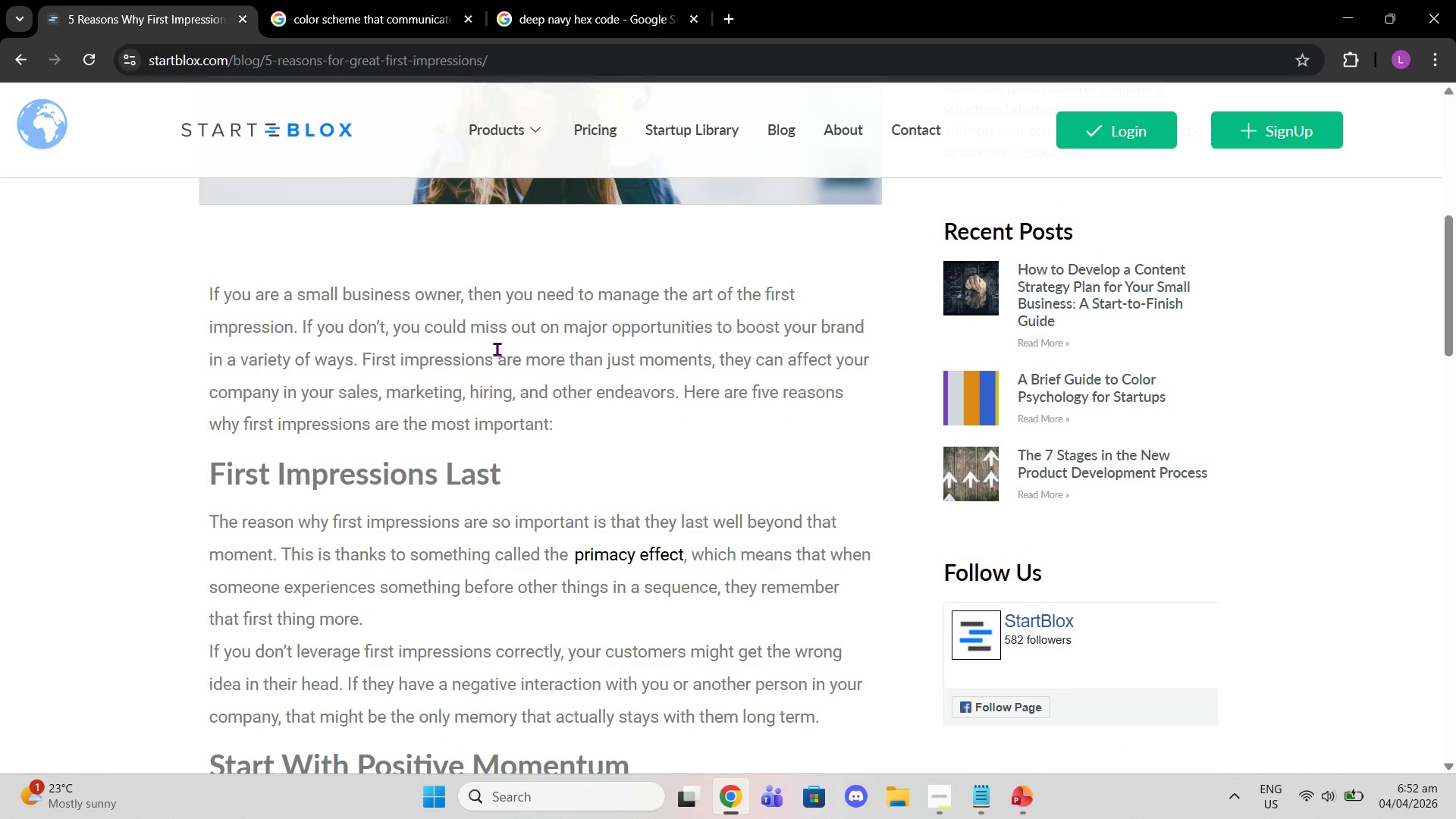 
scroll: coordinate [480, 410], scroll_direction: down, amount: 3.0
 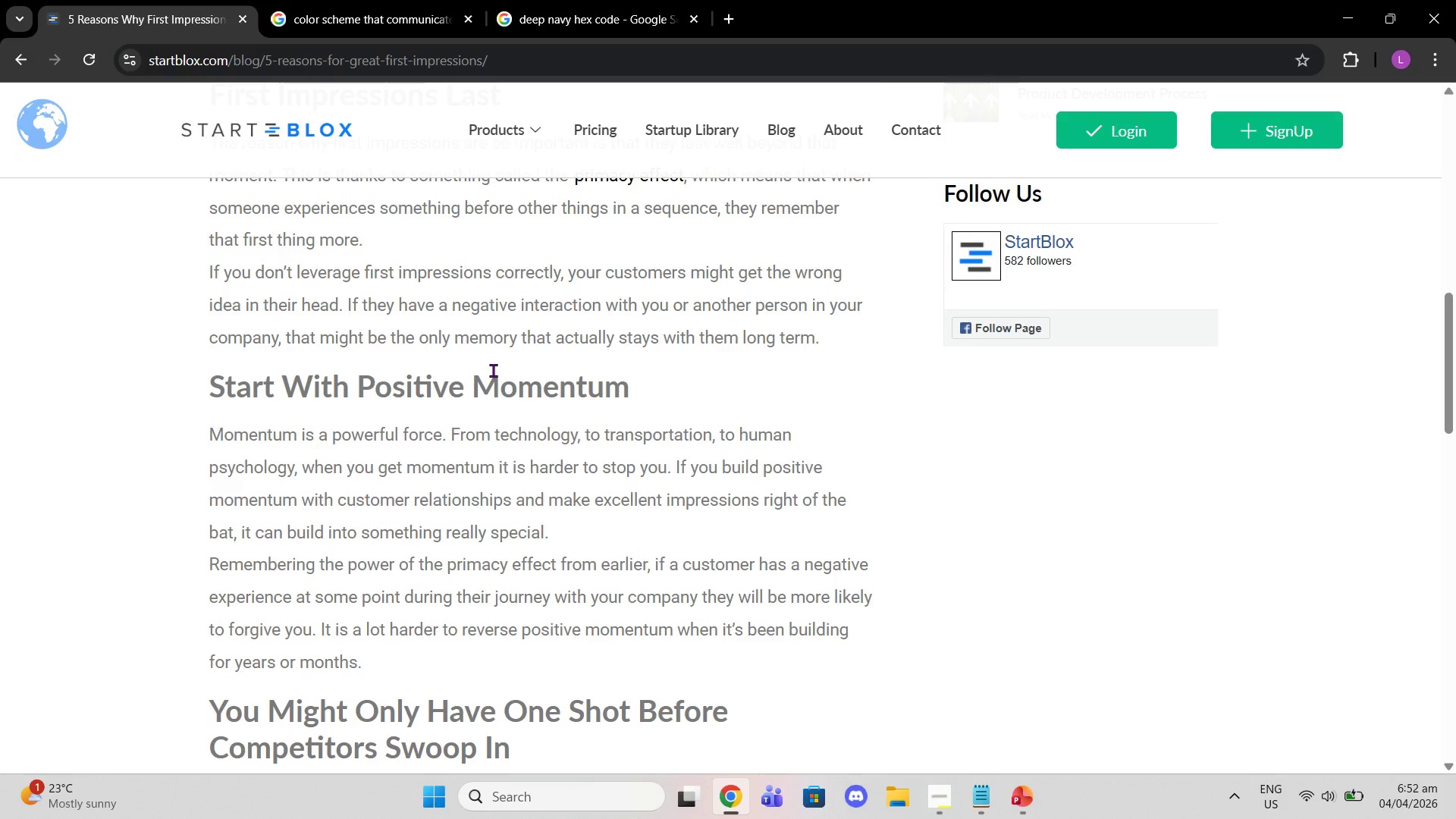 
wait(5.83)
 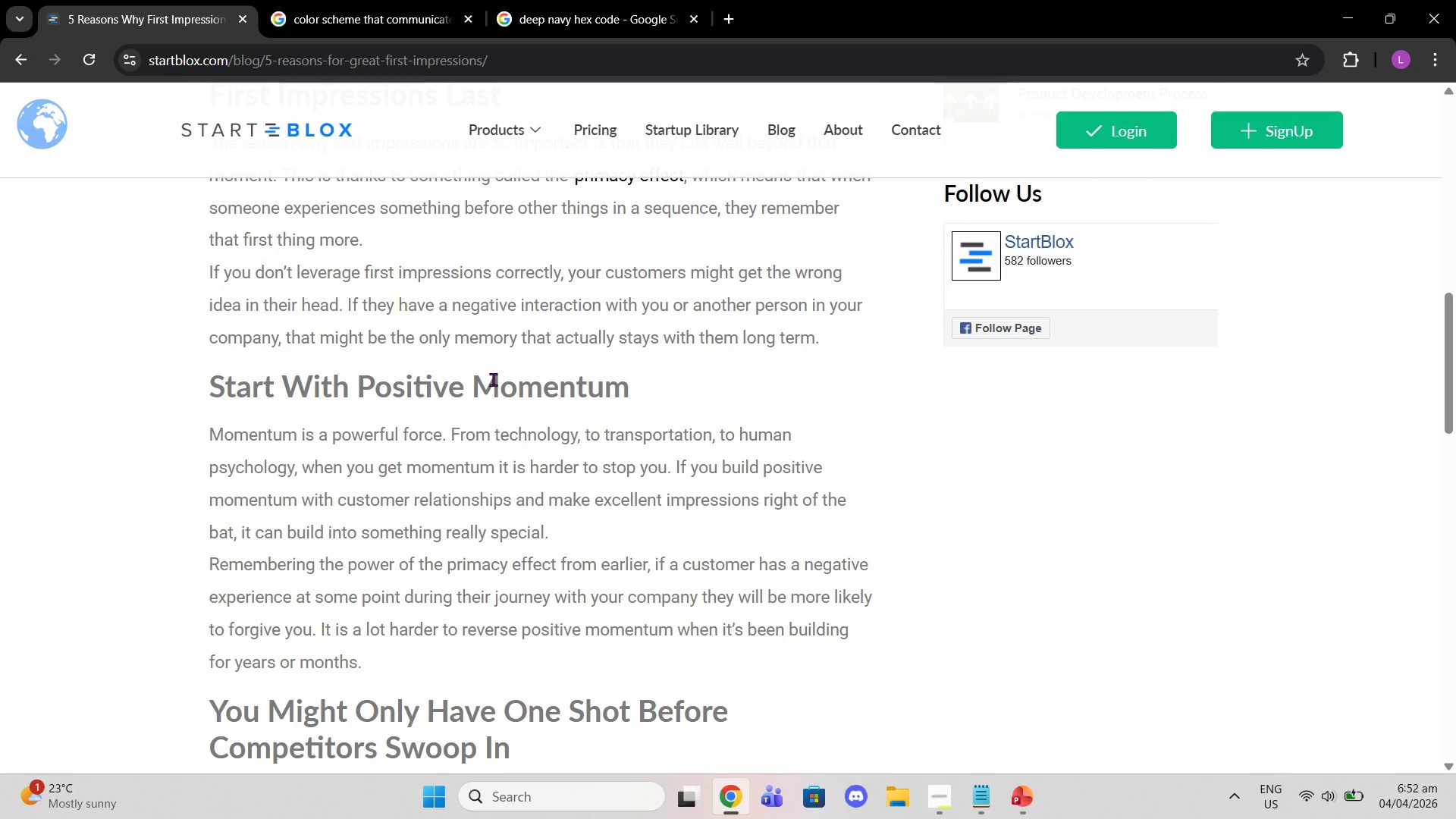 
scroll: coordinate [493, 371], scroll_direction: down, amount: 1.0
 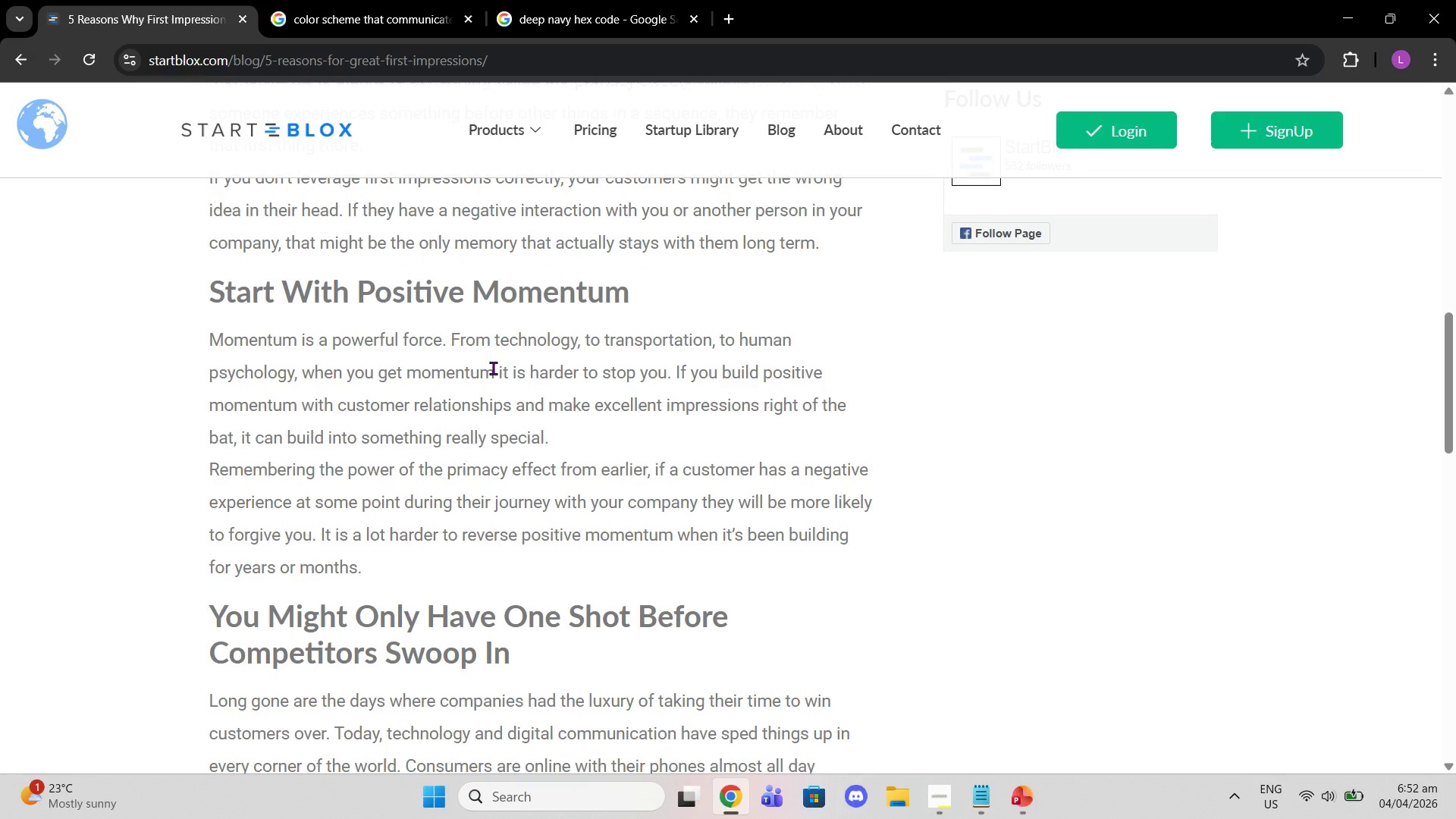 
wait(6.88)
 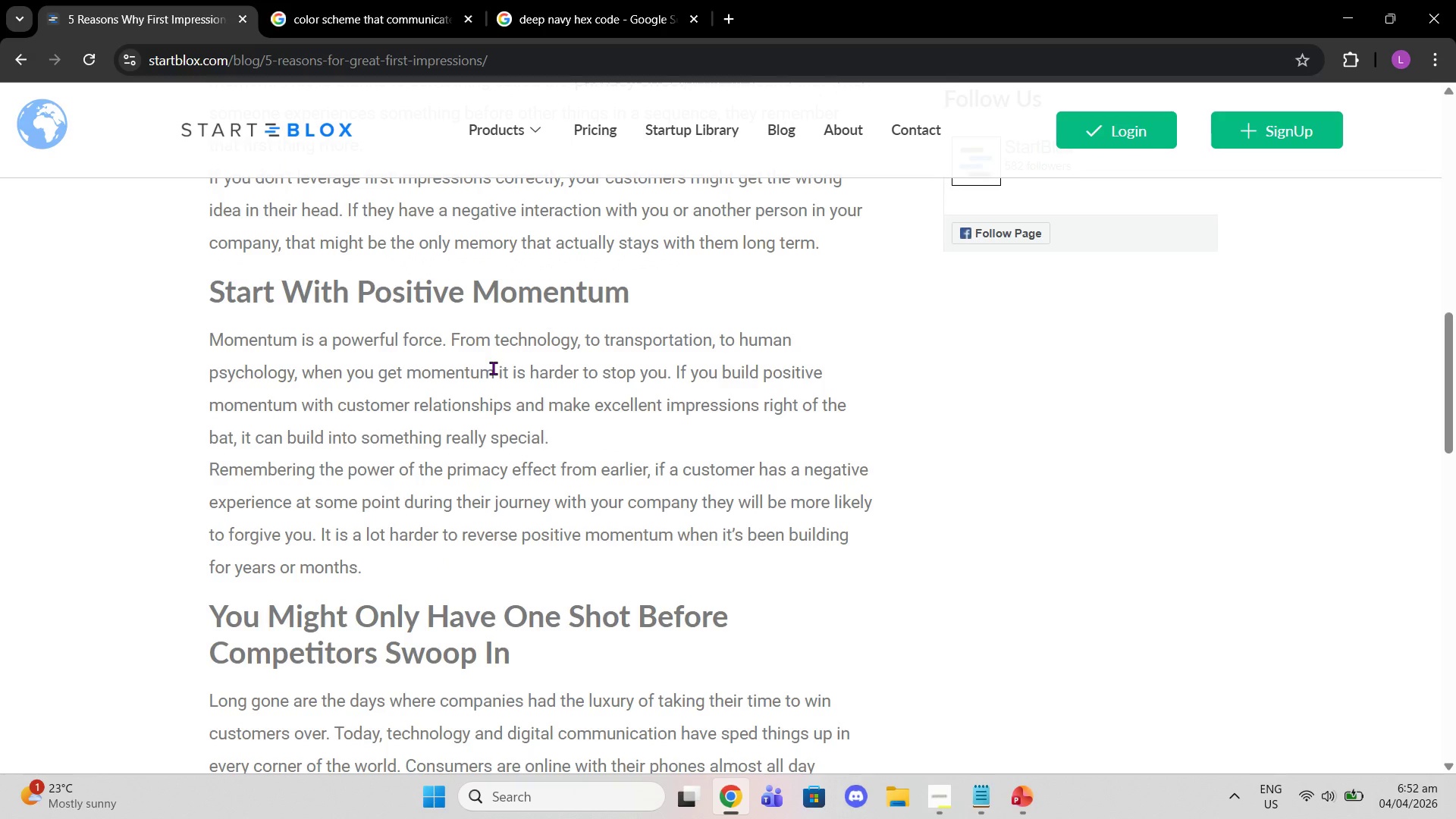 
scroll: coordinate [493, 368], scroll_direction: down, amount: 1.0
 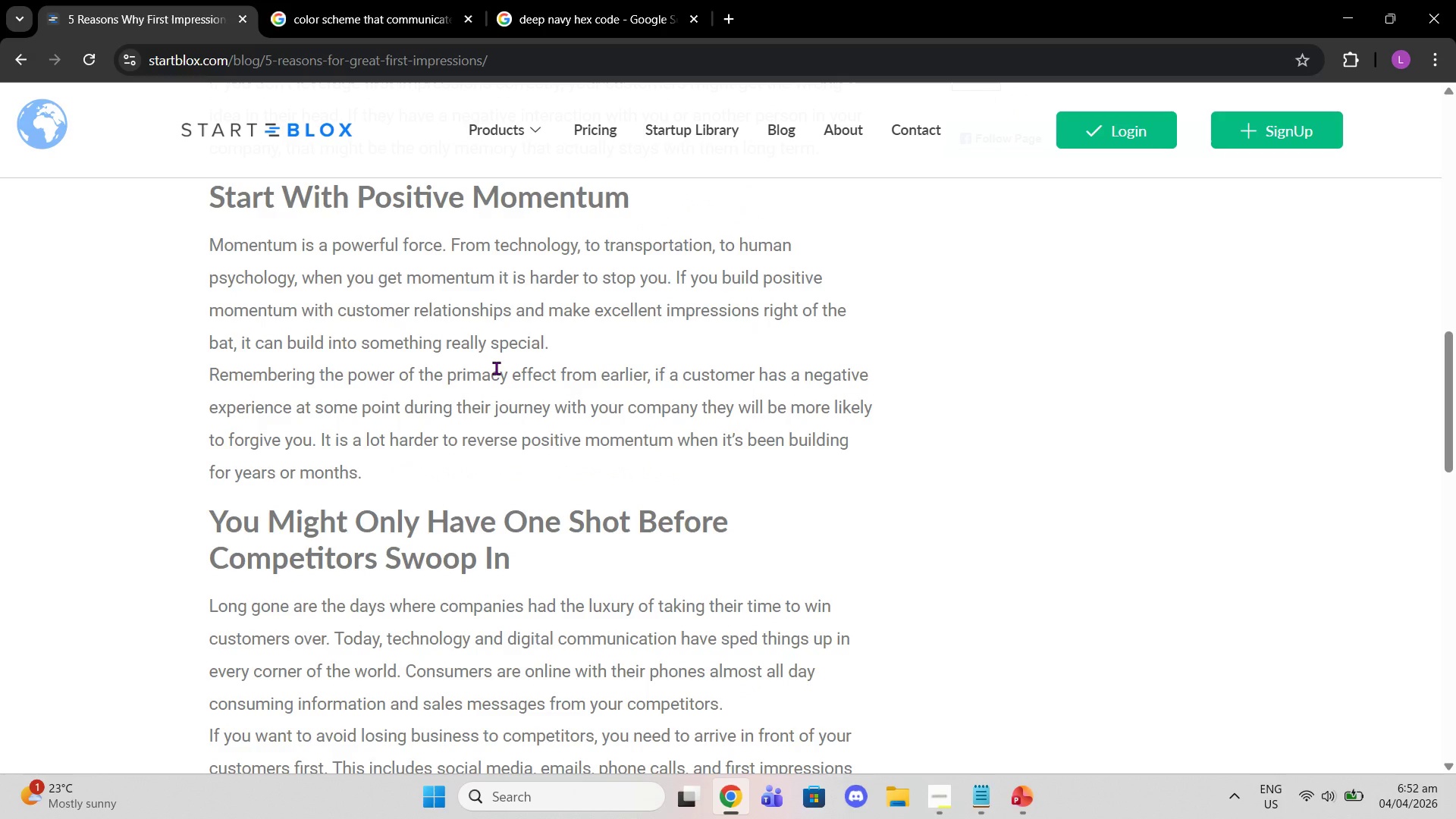 
scroll: coordinate [496, 435], scroll_direction: up, amount: 7.0
 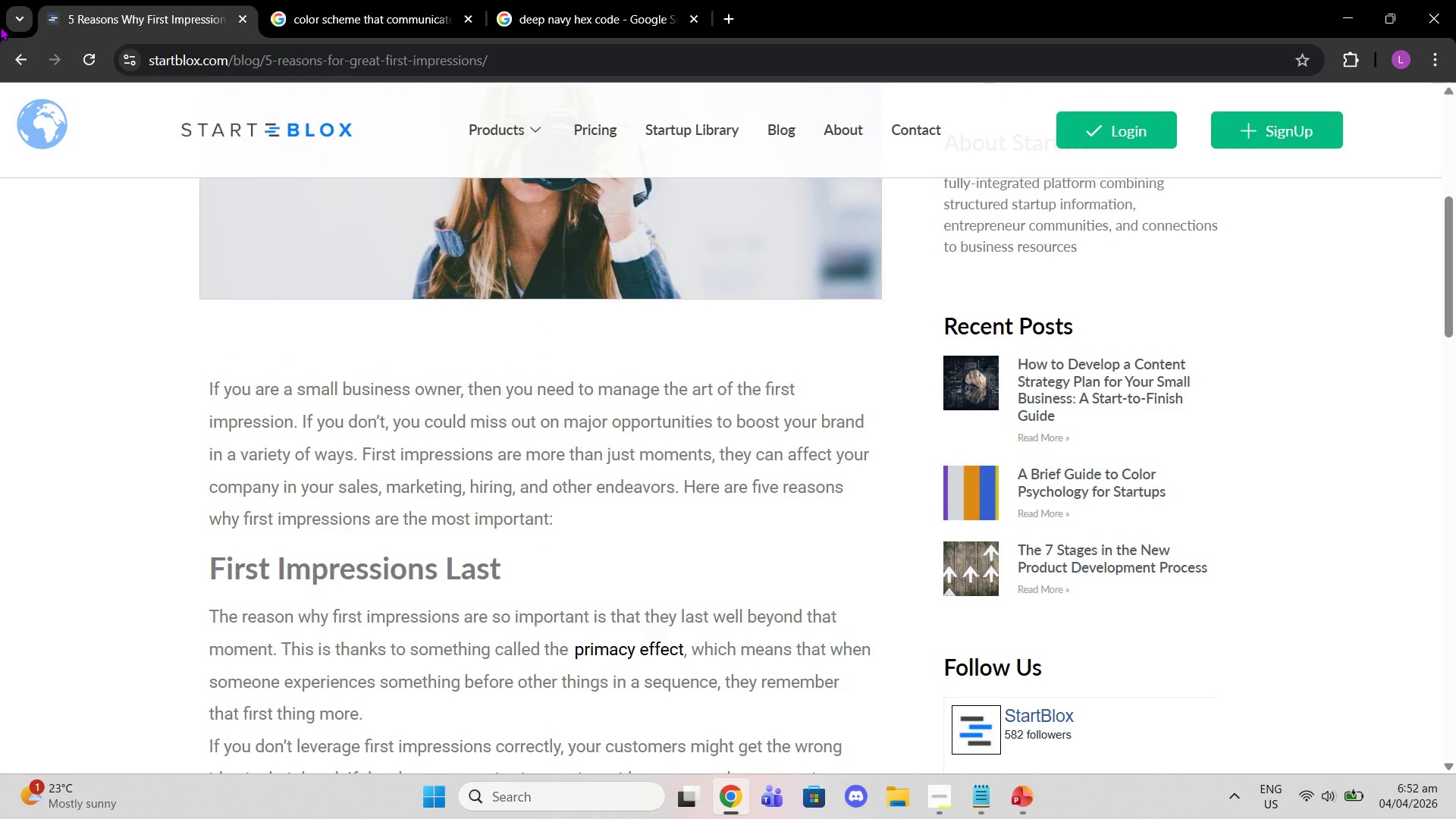 
left_click([27, 49])
 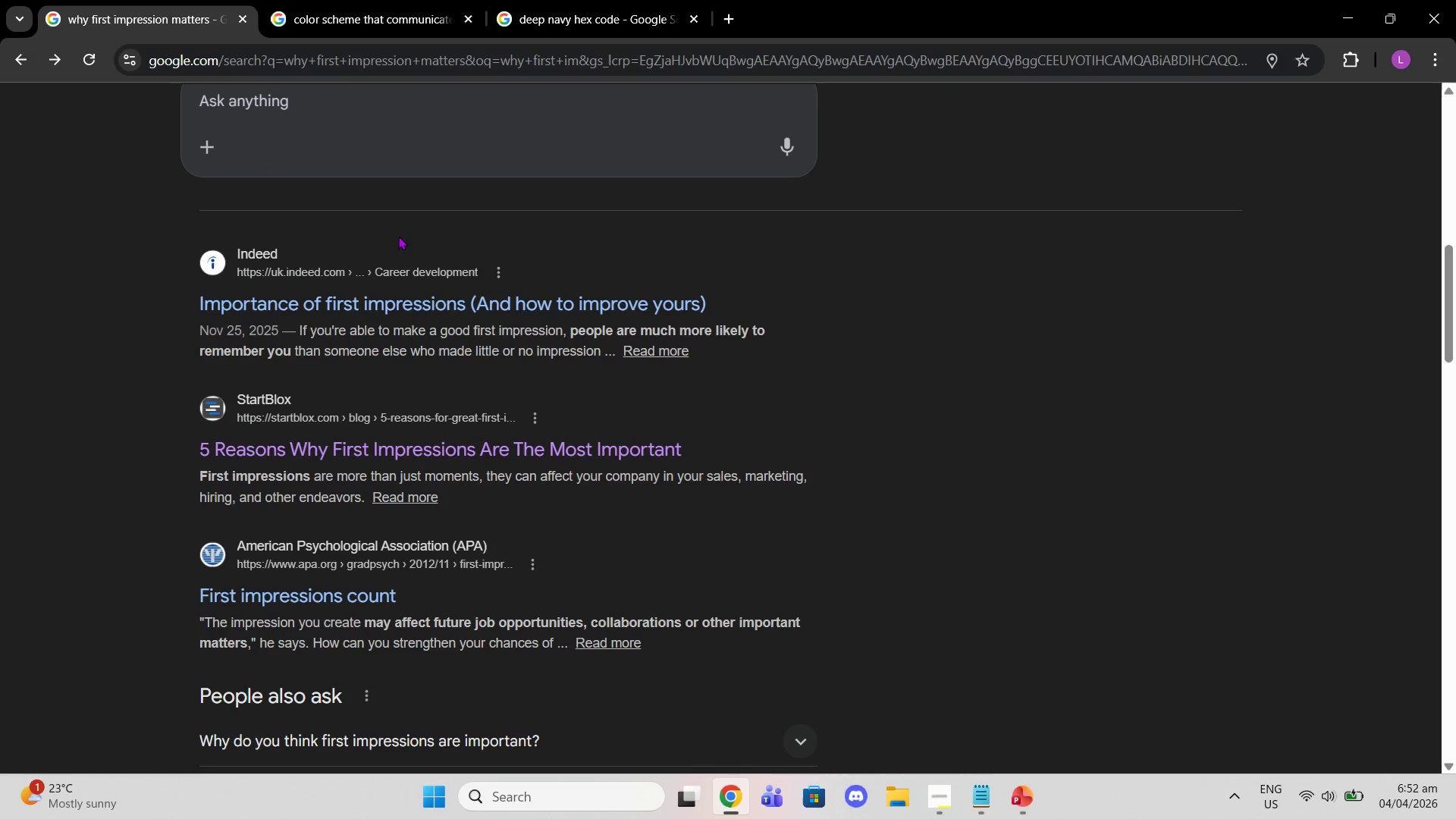 
scroll: coordinate [431, 290], scroll_direction: up, amount: 13.0
 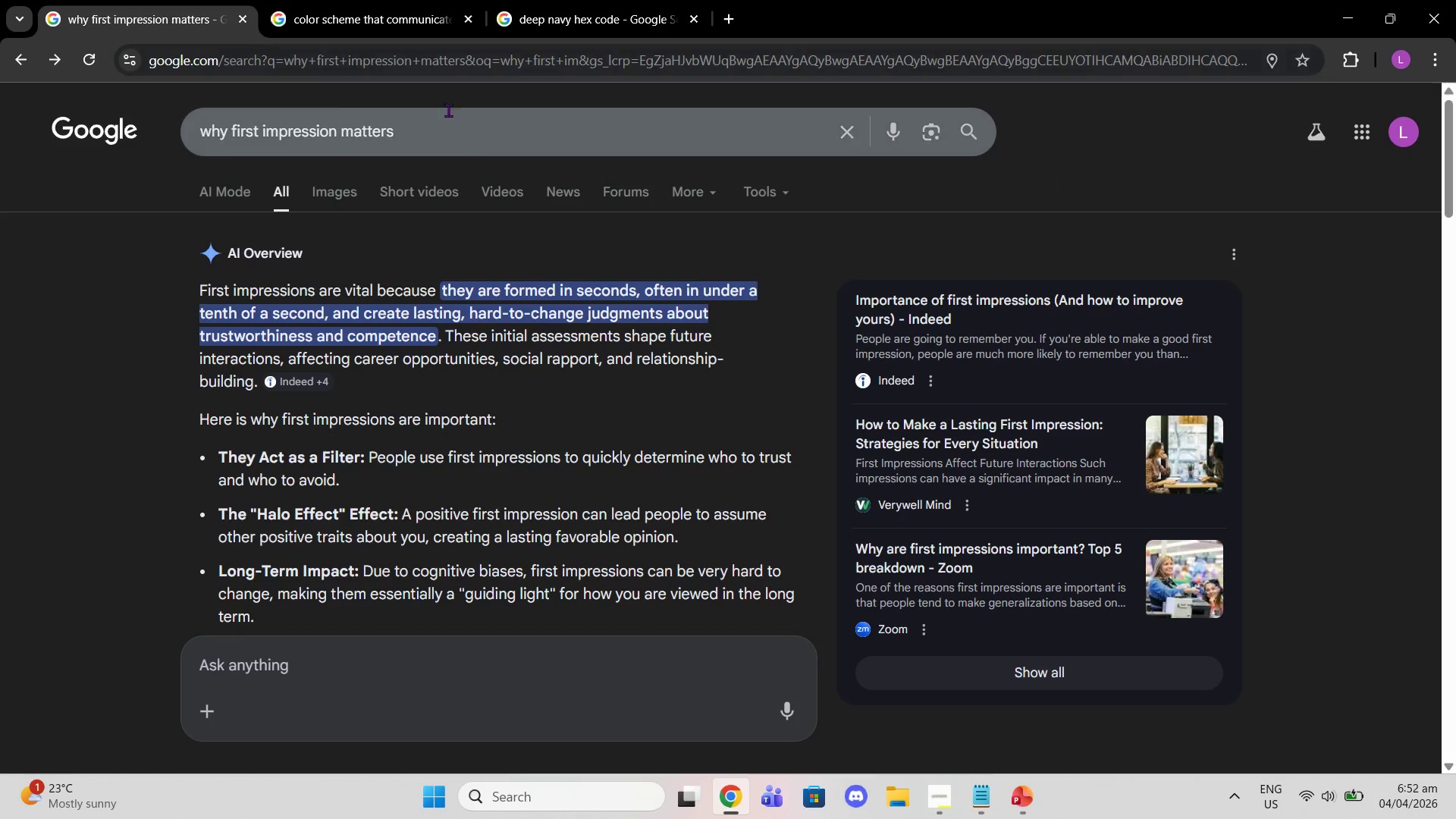 
left_click_drag(start_coordinate=[469, 143], to_coordinate=[471, 146])
 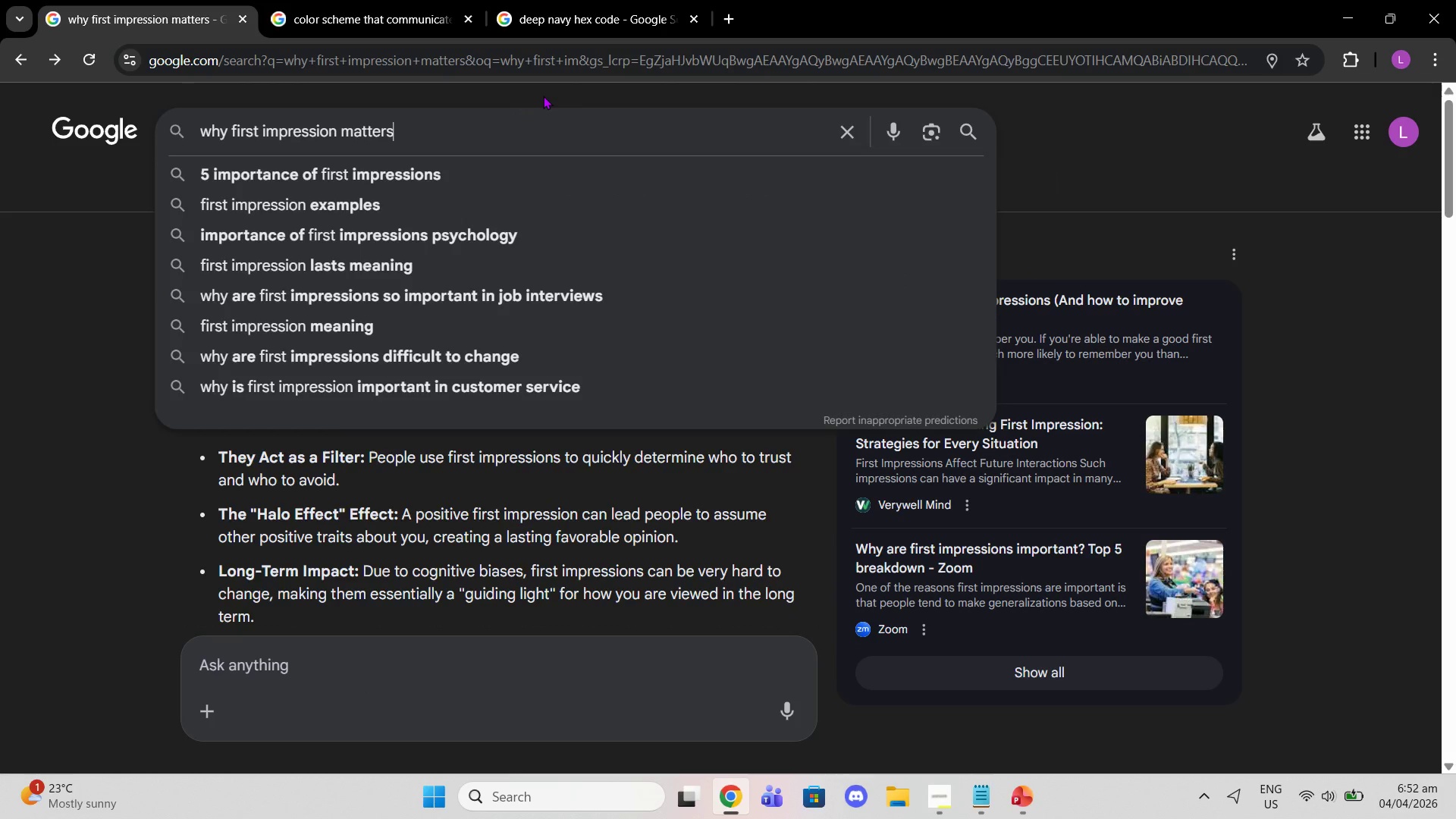 
type( in terms of people)
 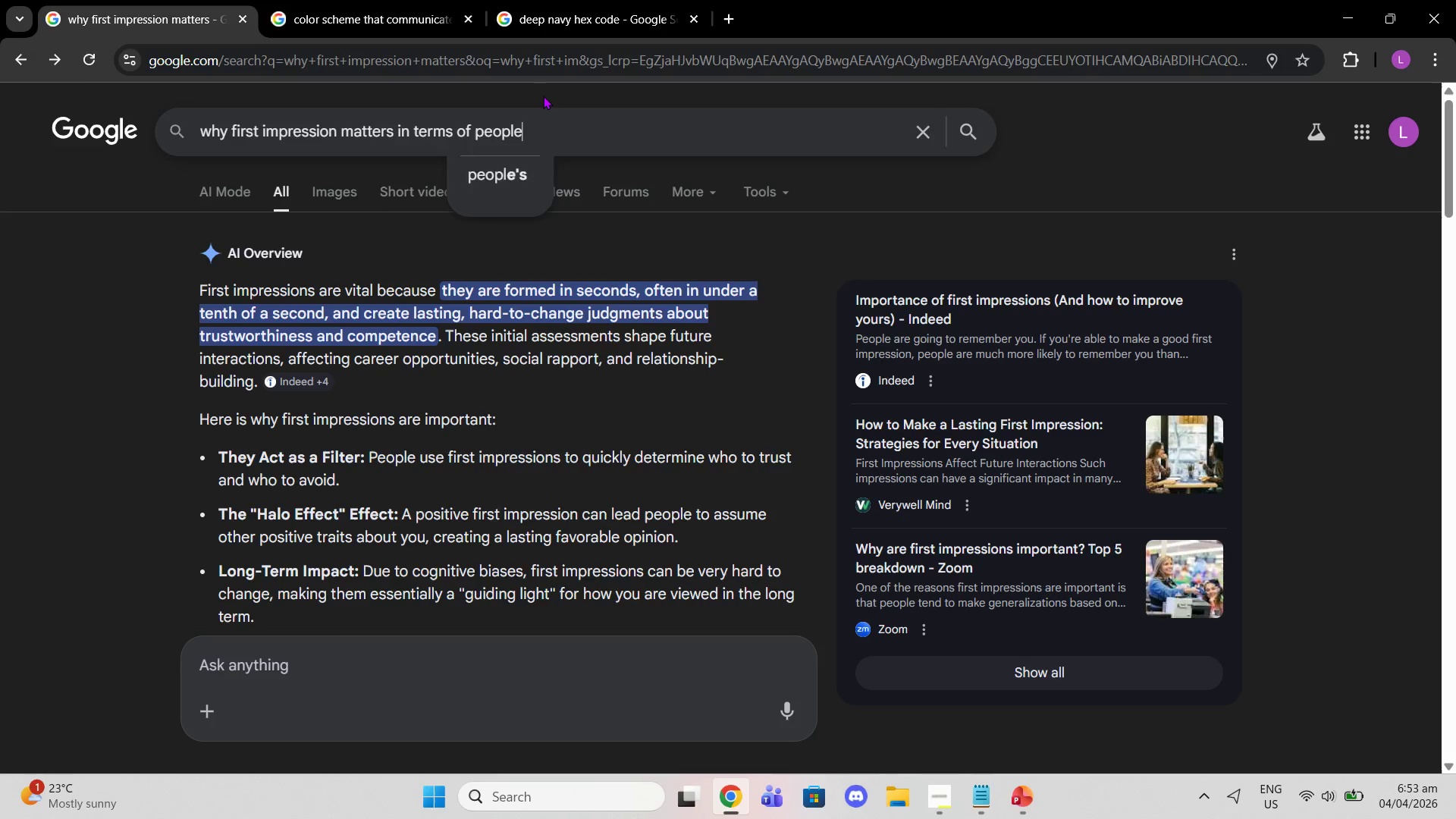 
key(Enter)
 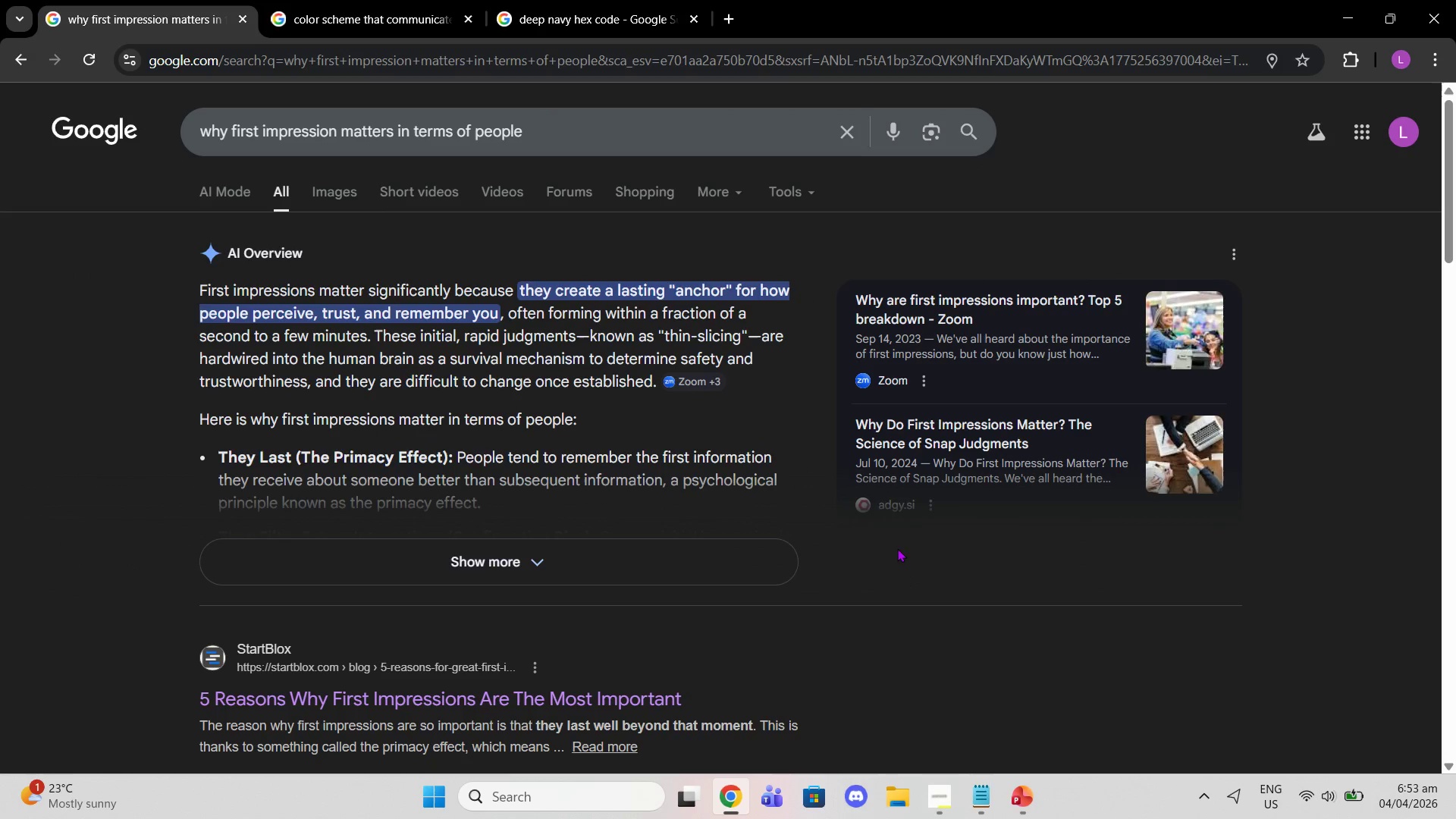 
left_click([629, 562])
 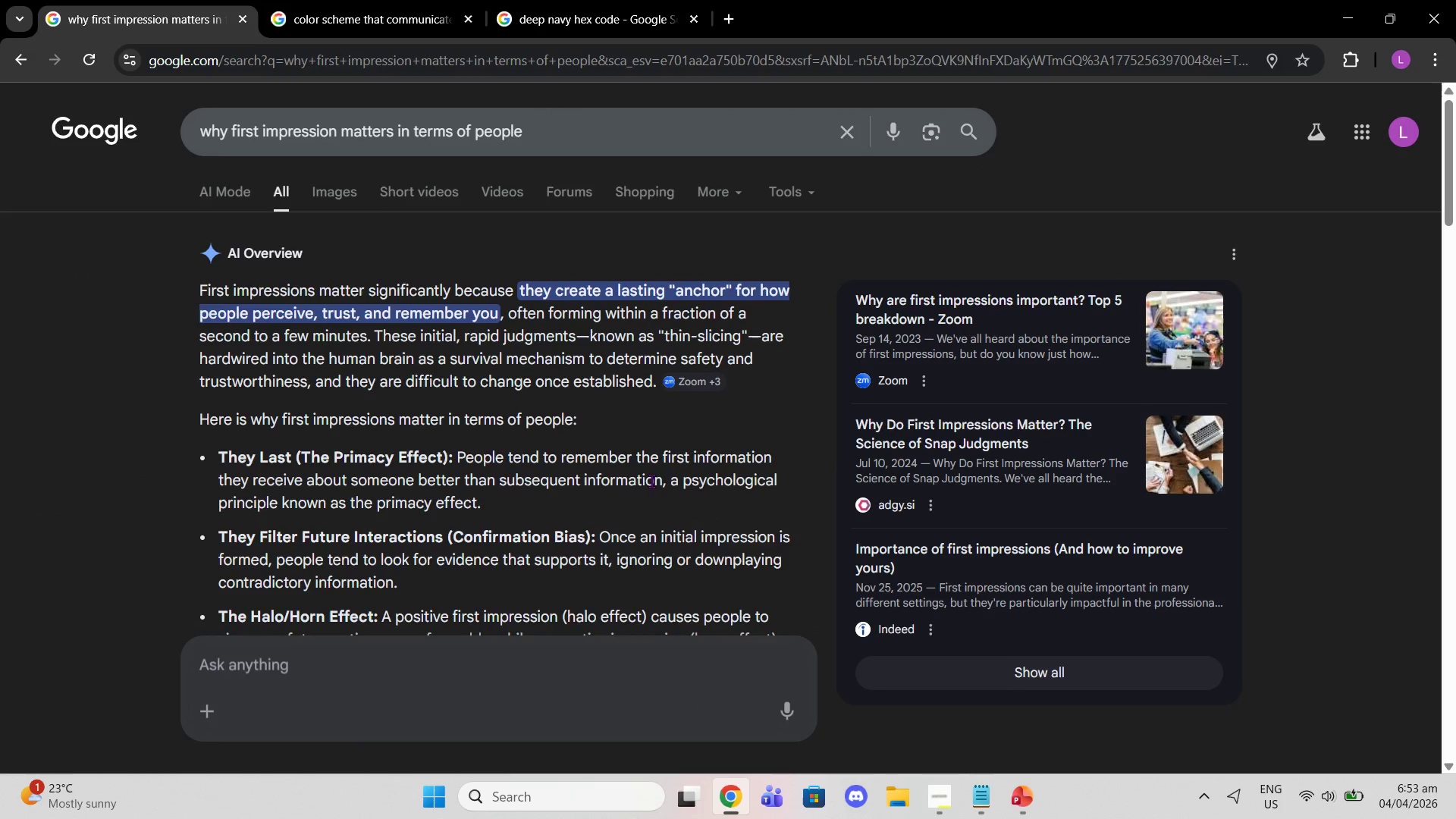 
scroll: coordinate [650, 499], scroll_direction: down, amount: 14.0
 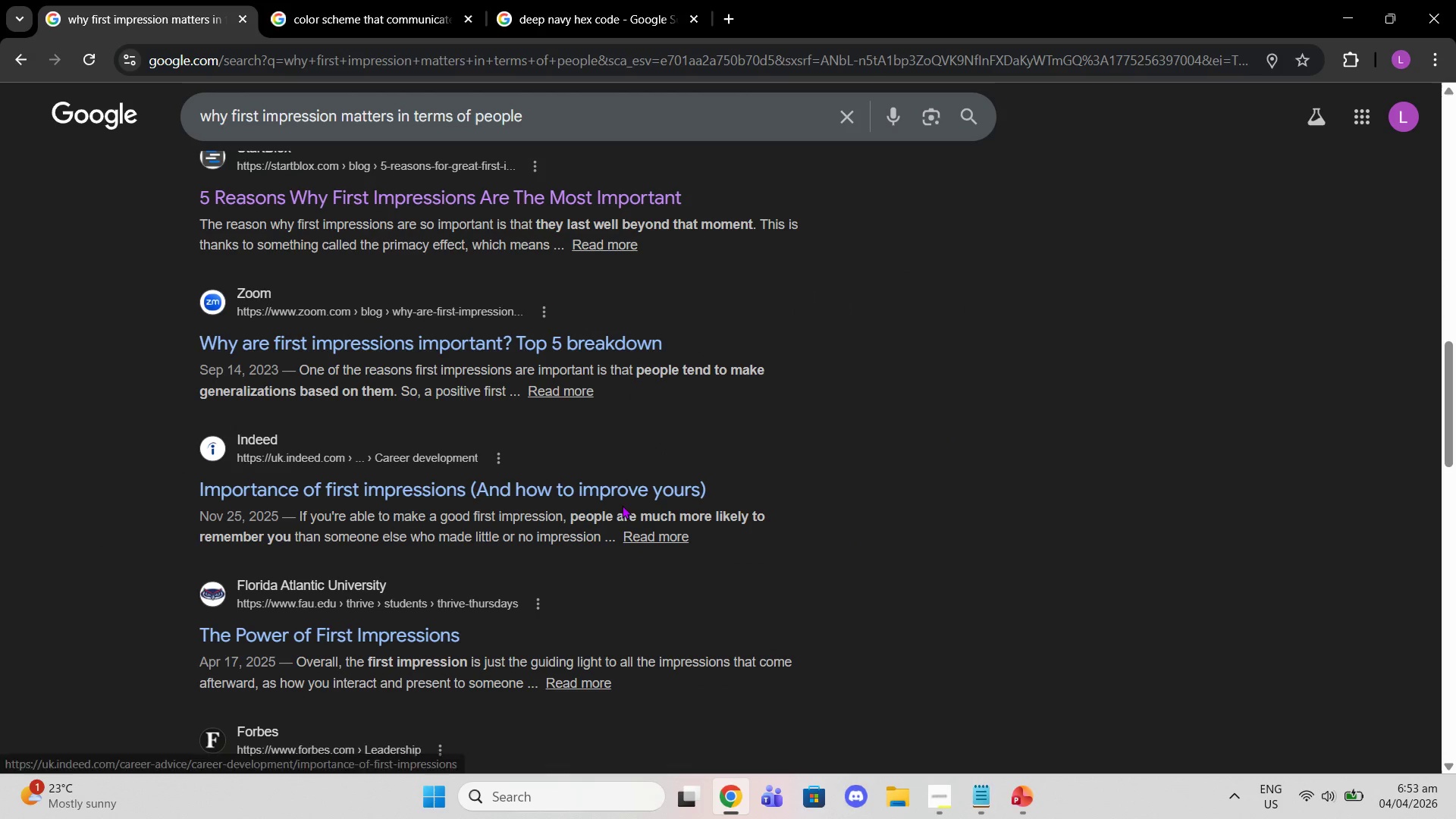 
left_click([613, 475])
 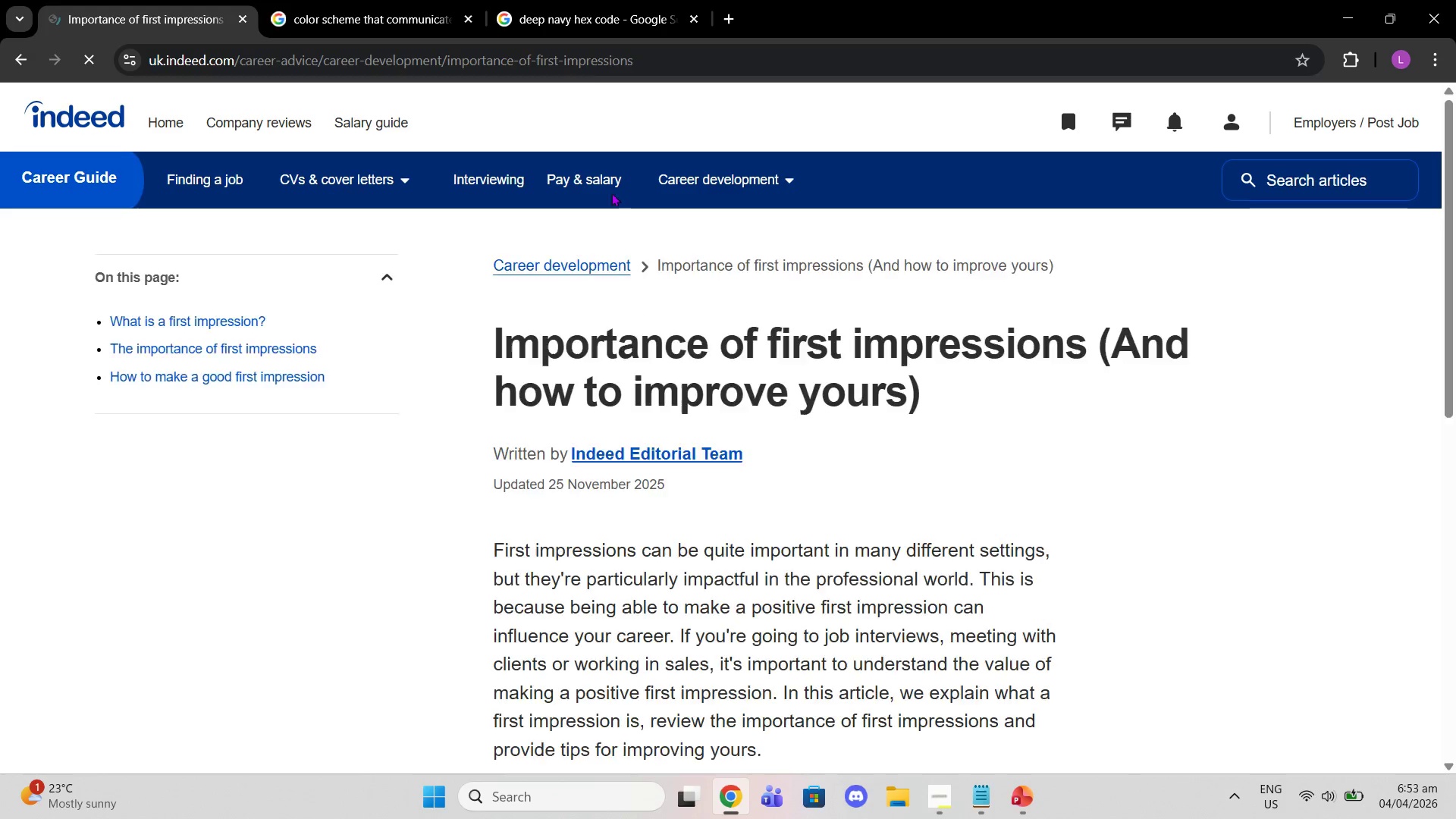 
left_click([583, 23])
 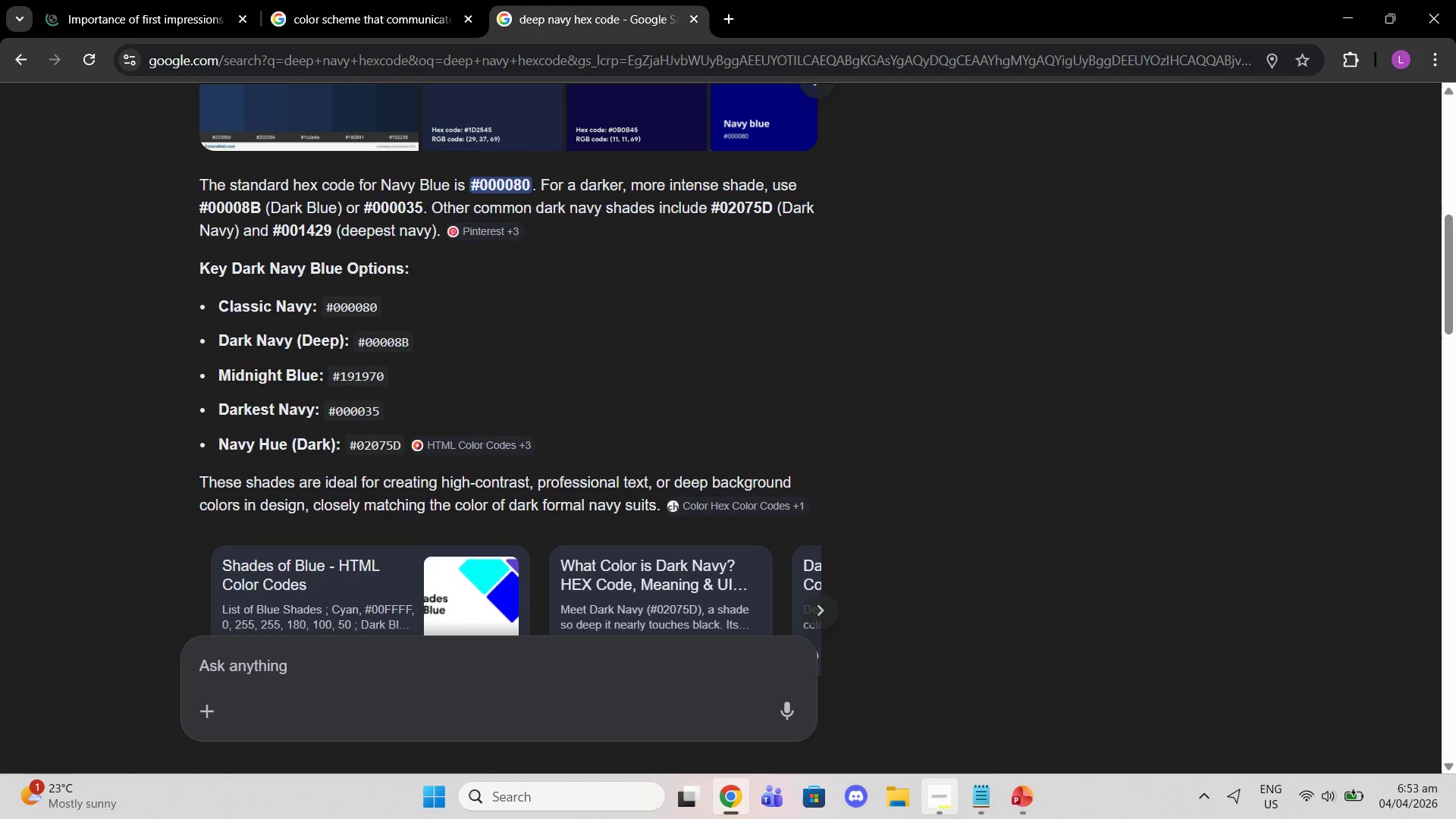 
left_click([946, 808])